 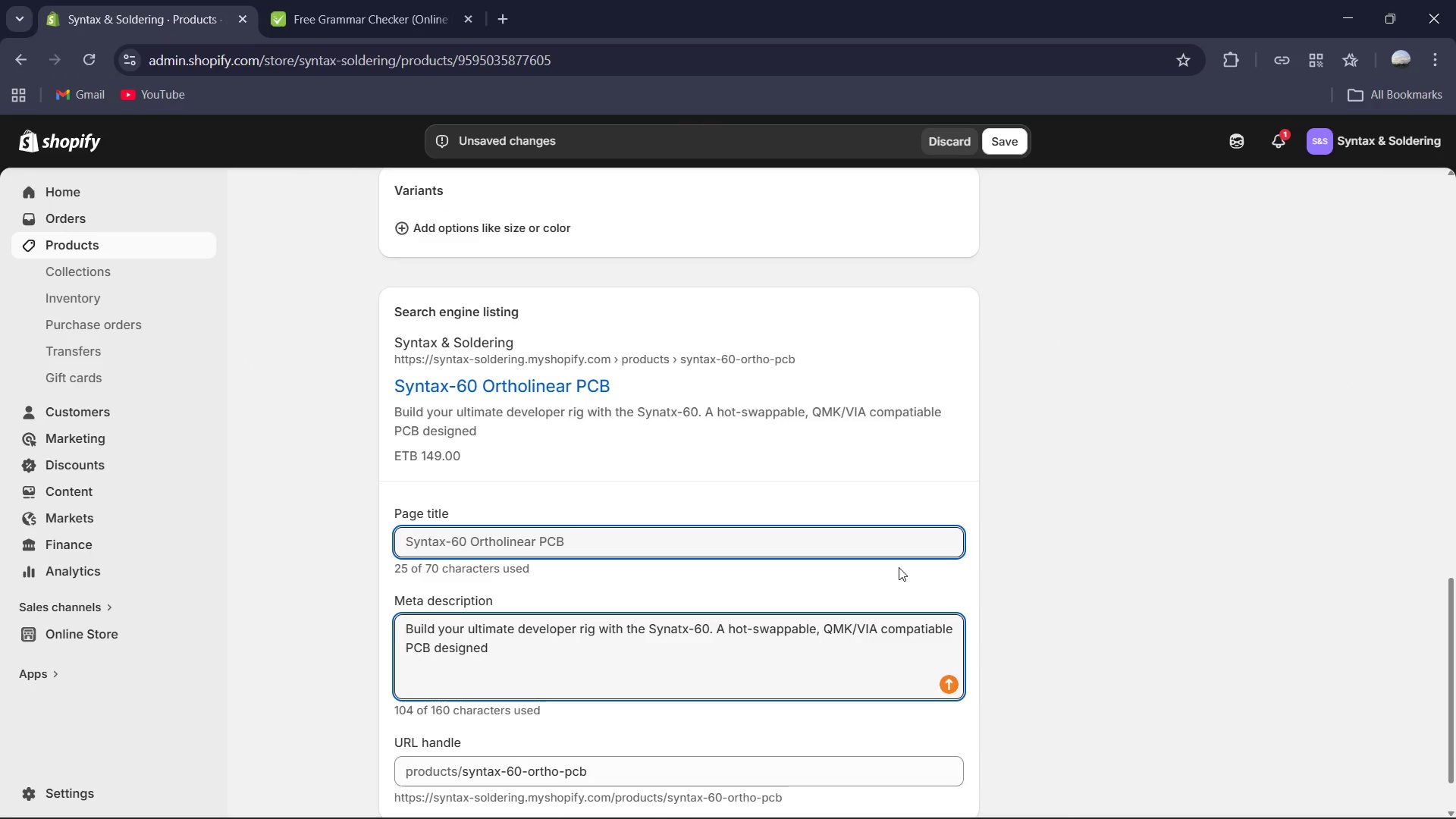 
type(for ot)
key(Backspace)
type(rtholinear layouts. Low-latency USB-C for high-speed cosin)
key(Backspace)
key(Backspace)
key(Backspace)
type(ding.)
 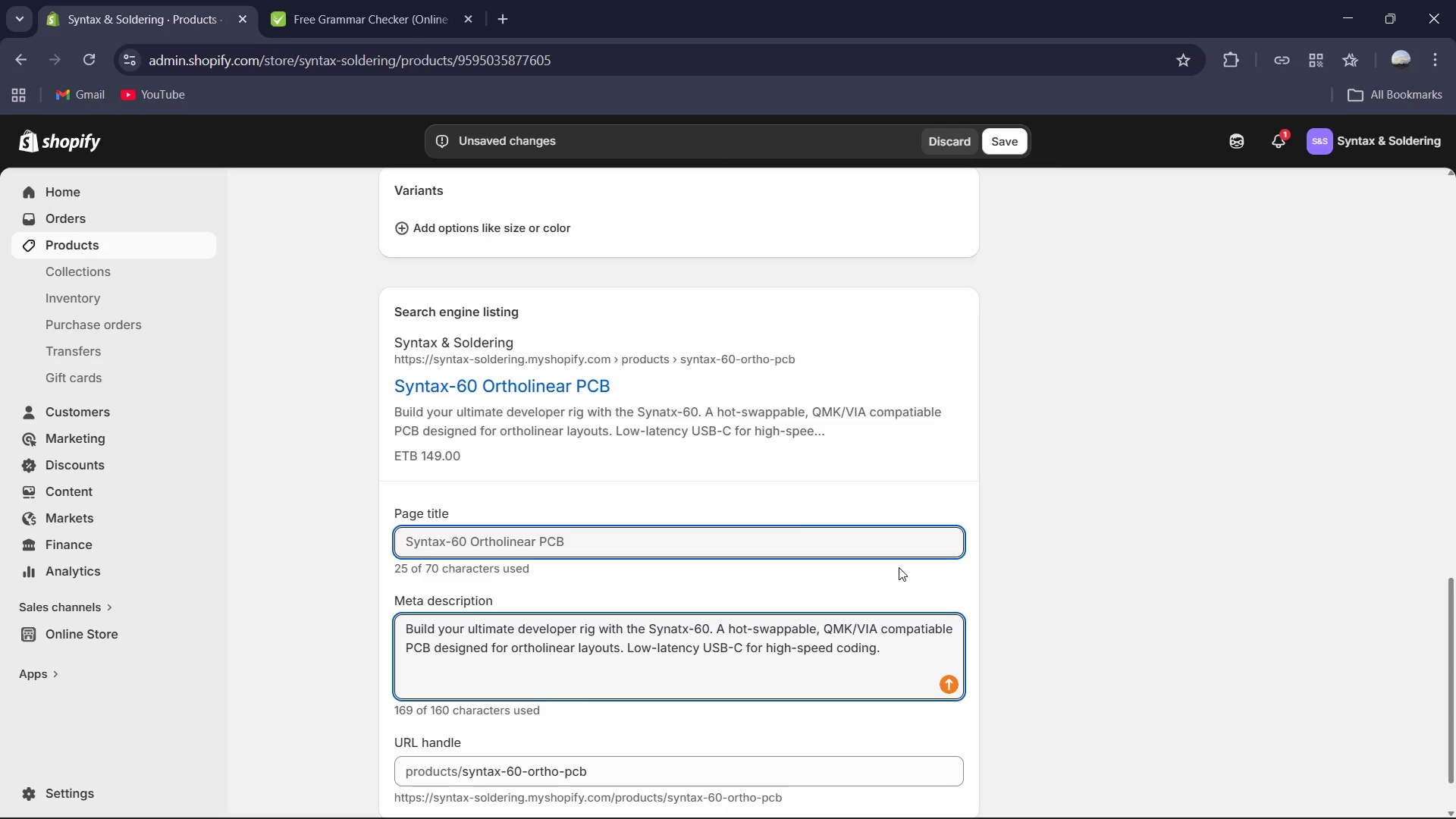 
key(Control+A)
 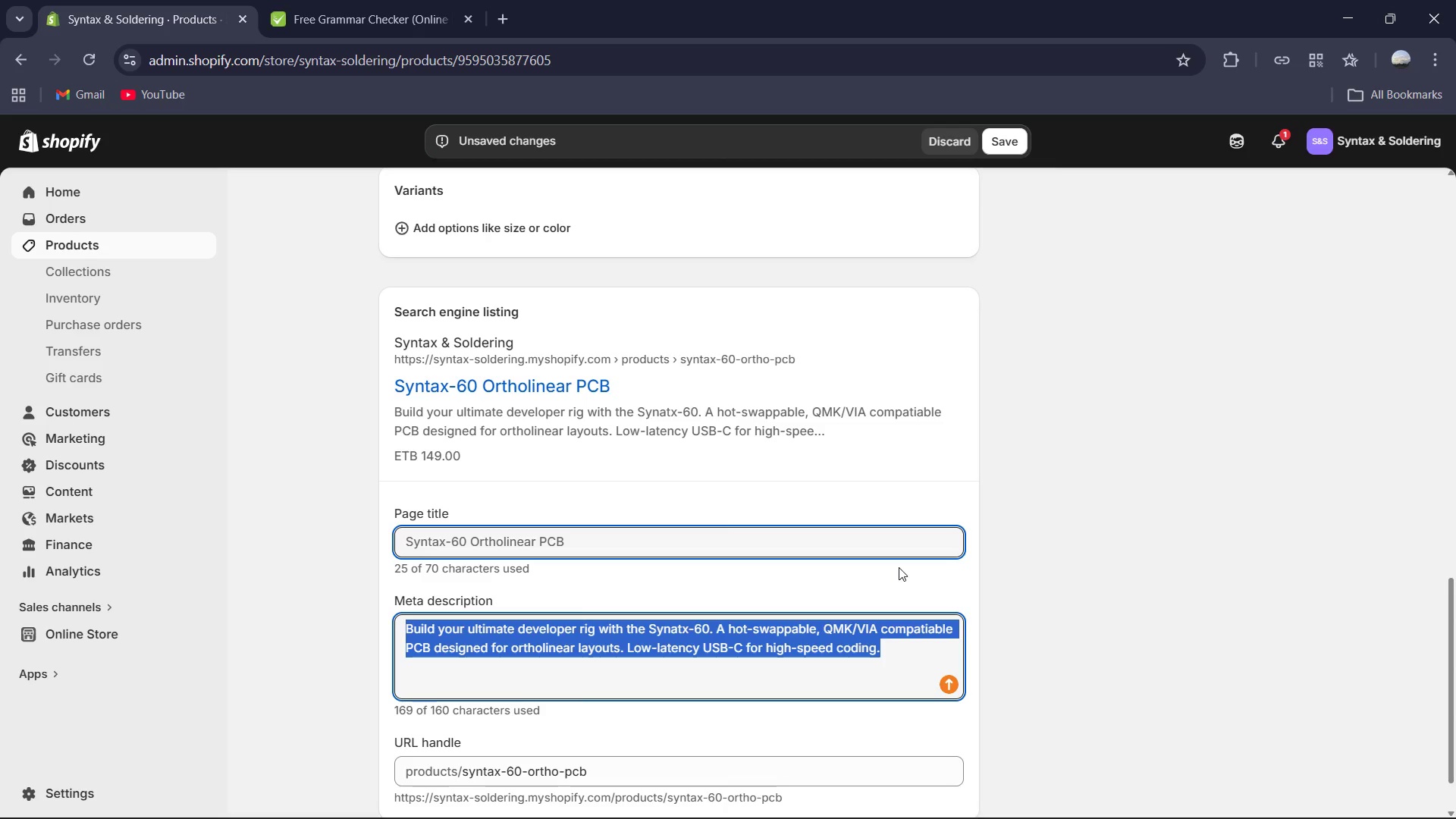 
key(Control+C)
 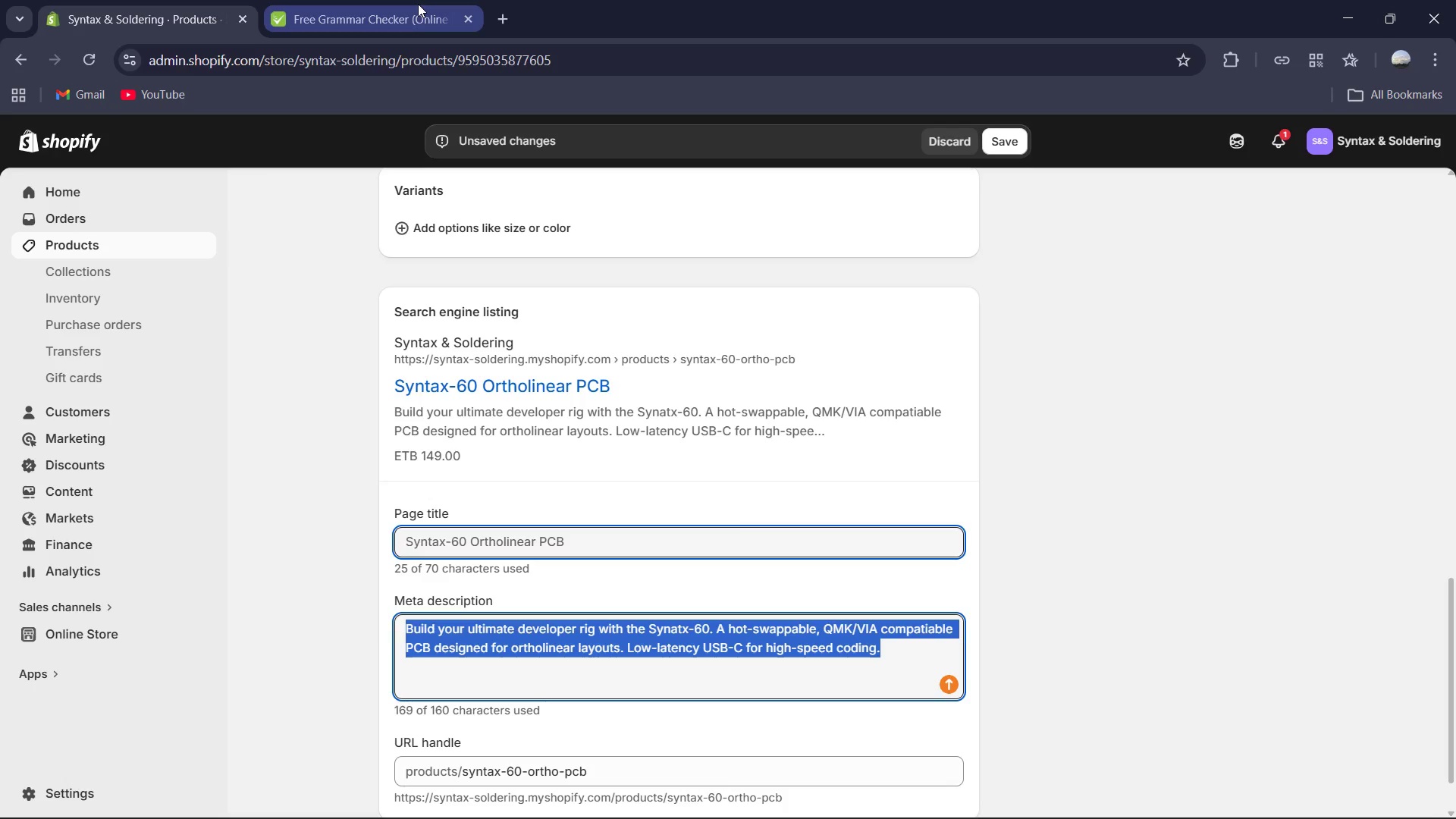 
key(Control+V)
 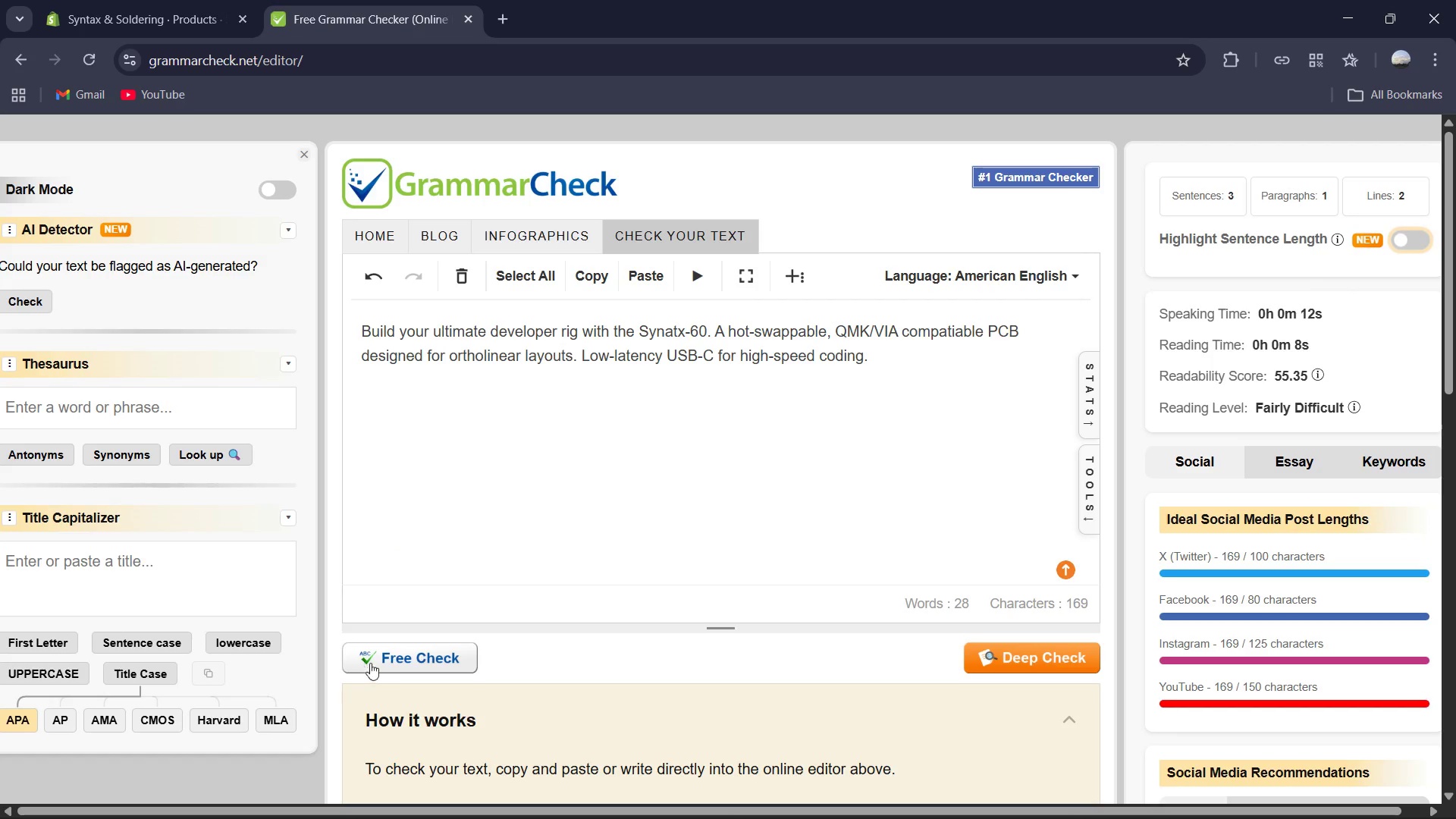 
left_click([391, 656])
 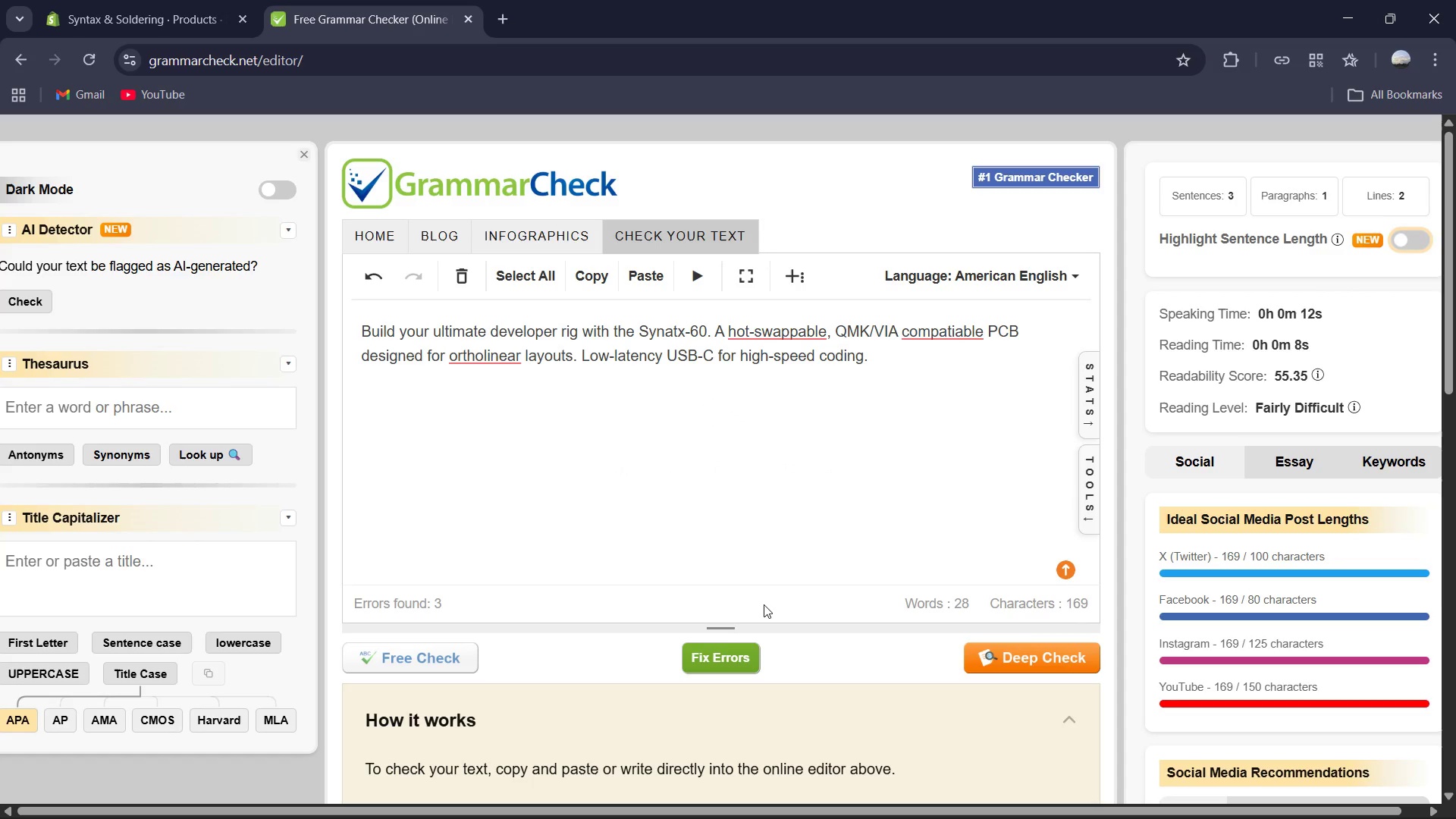 
wait(7.56)
 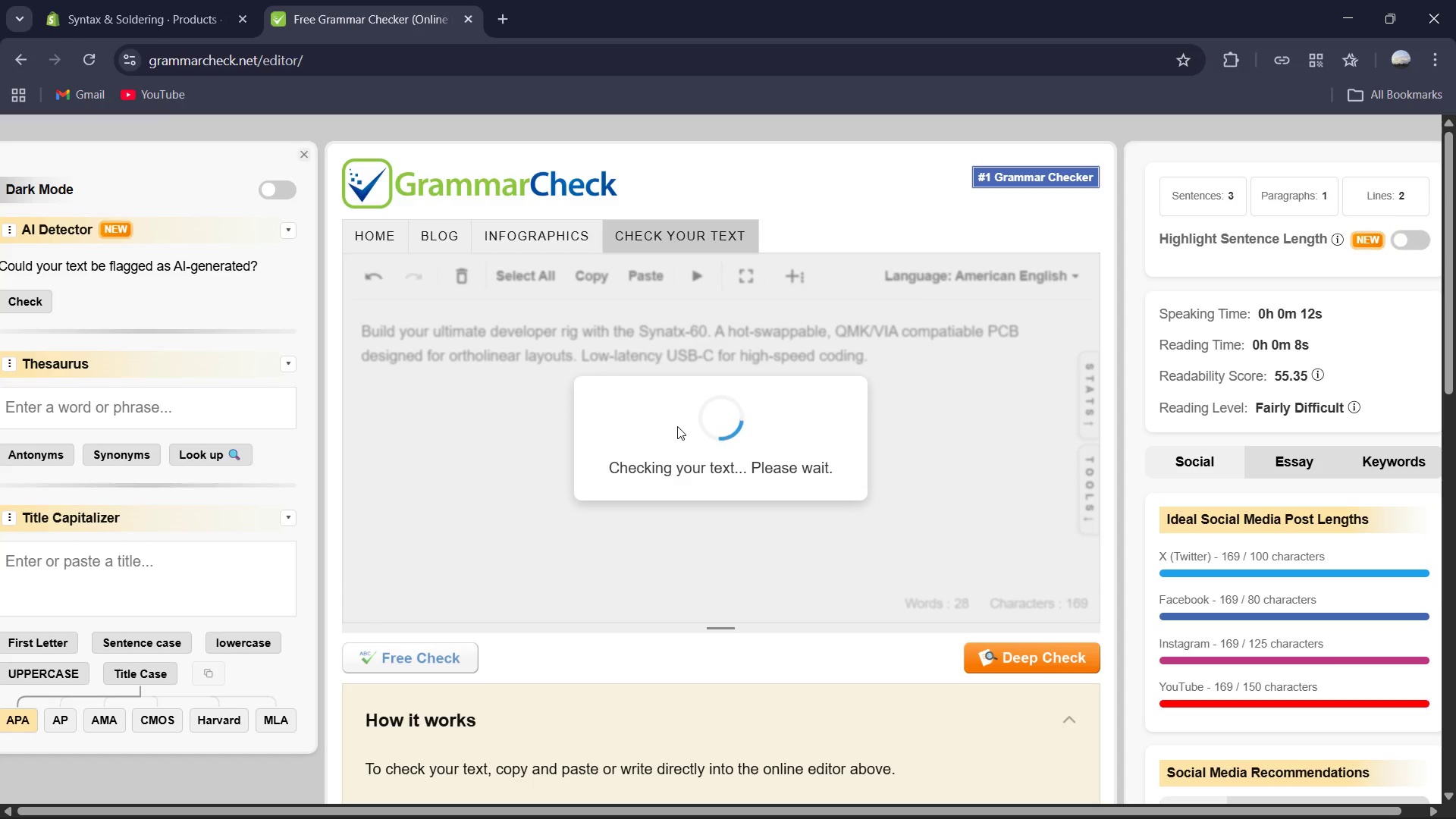 
left_click([727, 662])
 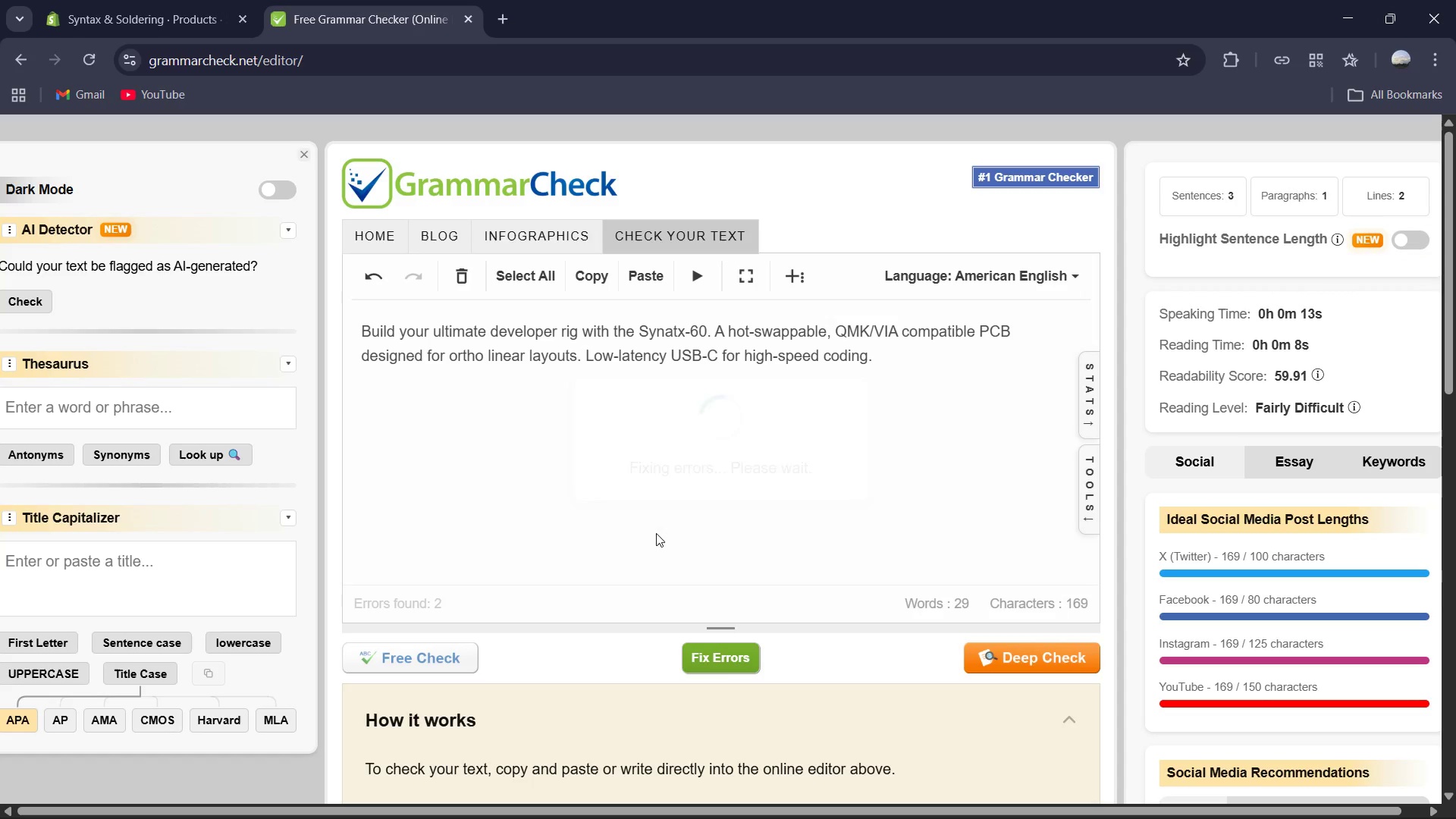 
left_click([656, 522])
 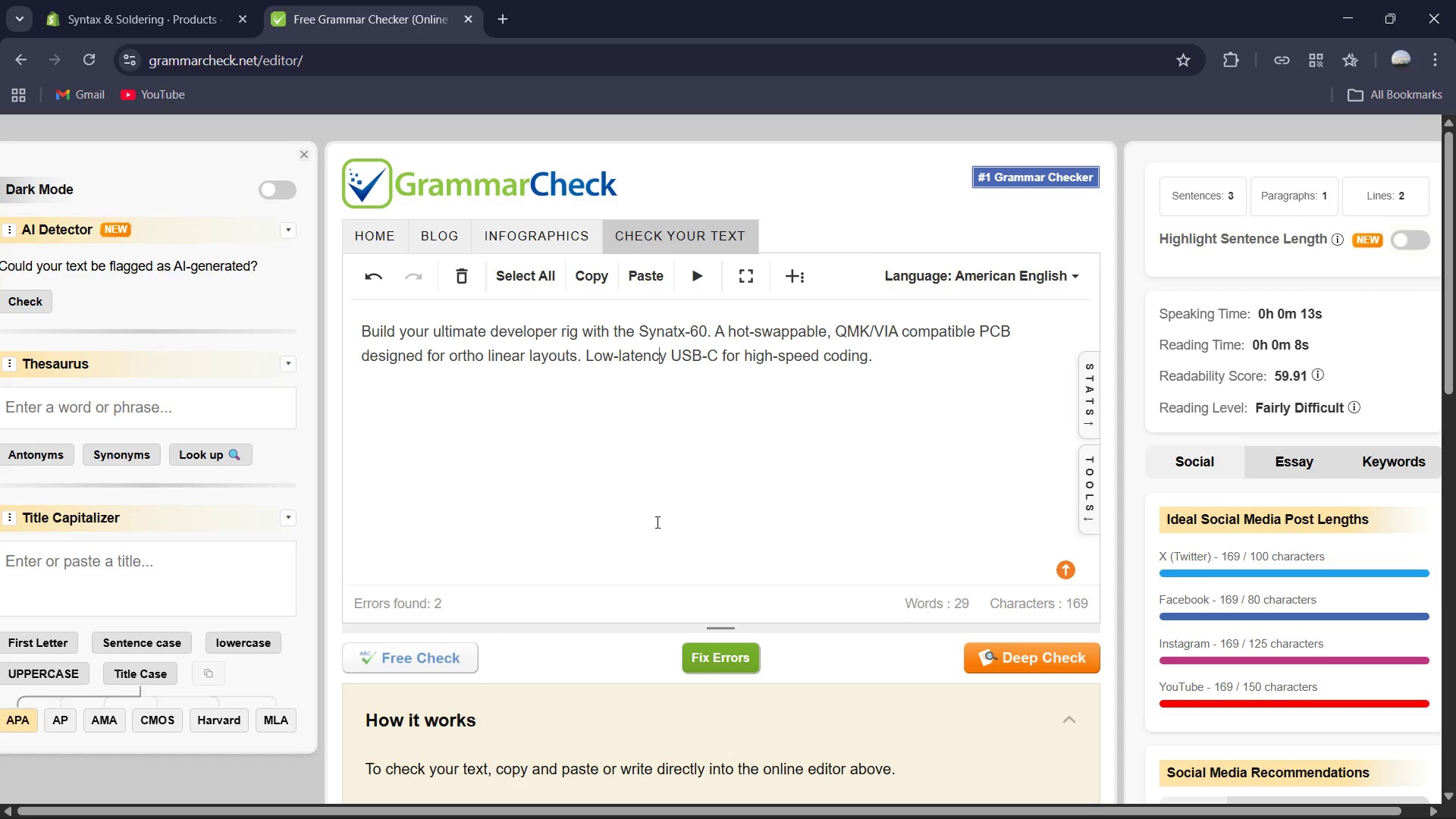 
key(Control+A)
 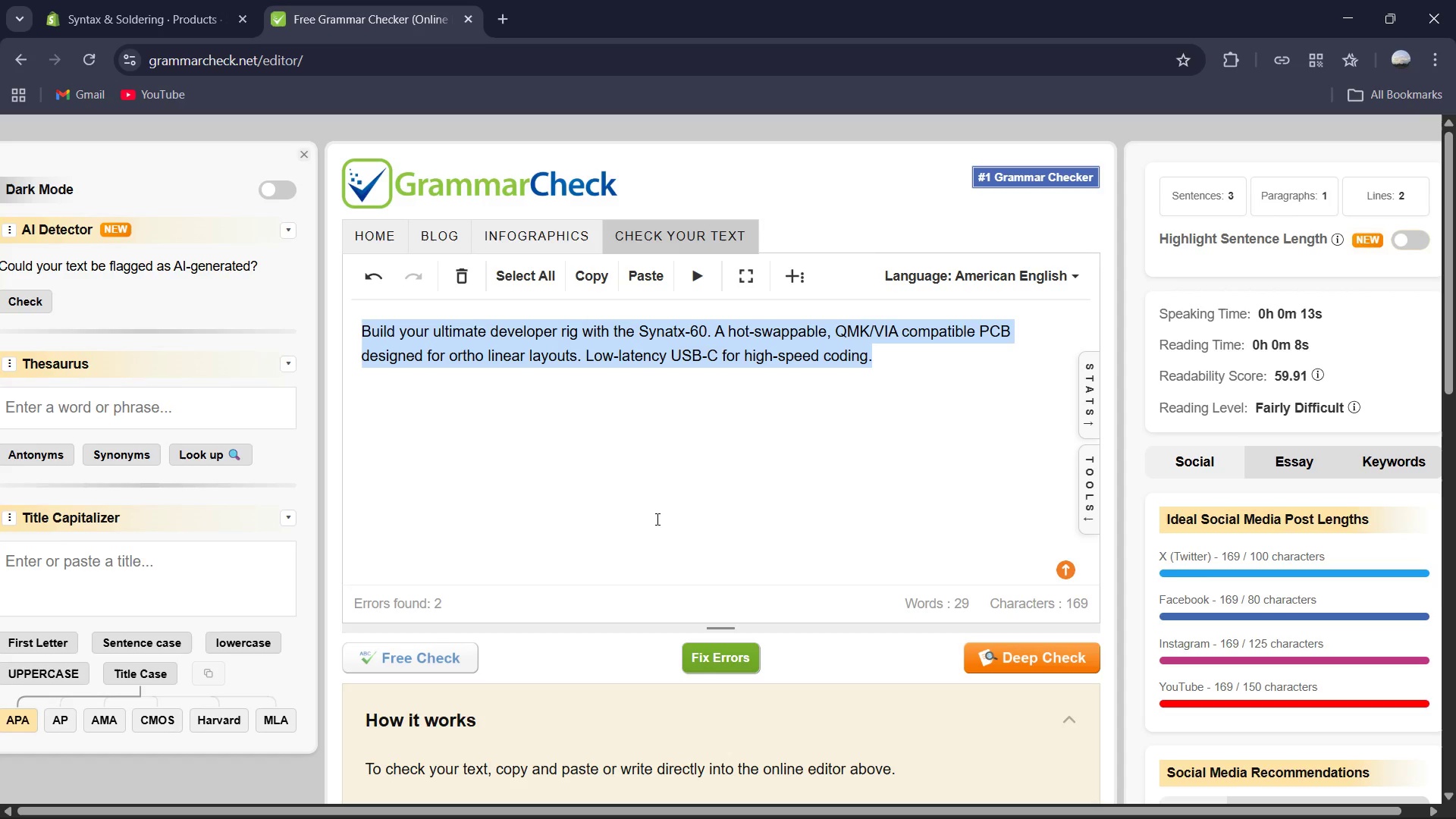 
key(Control+C)
 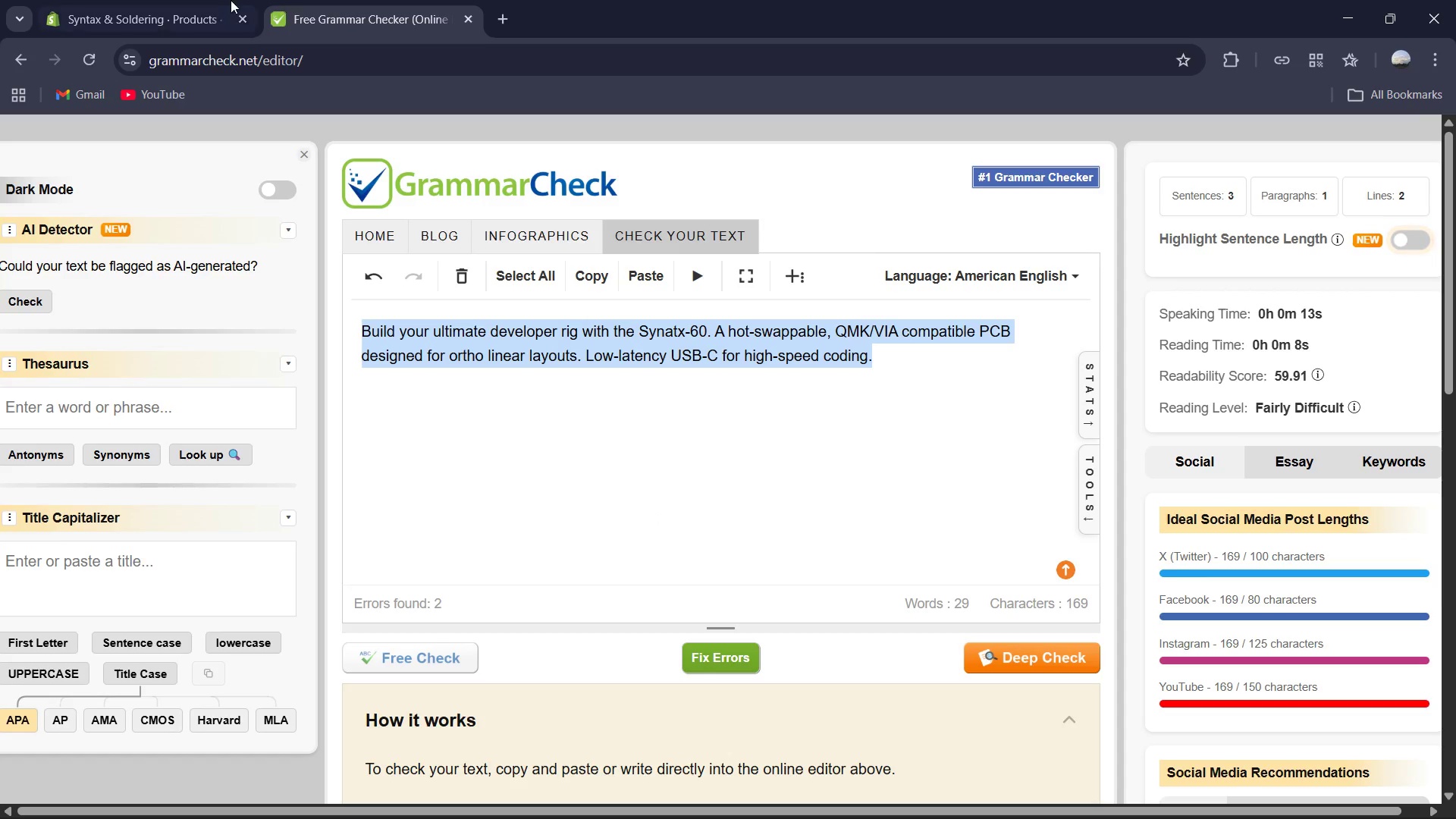 
left_click([229, 0])
 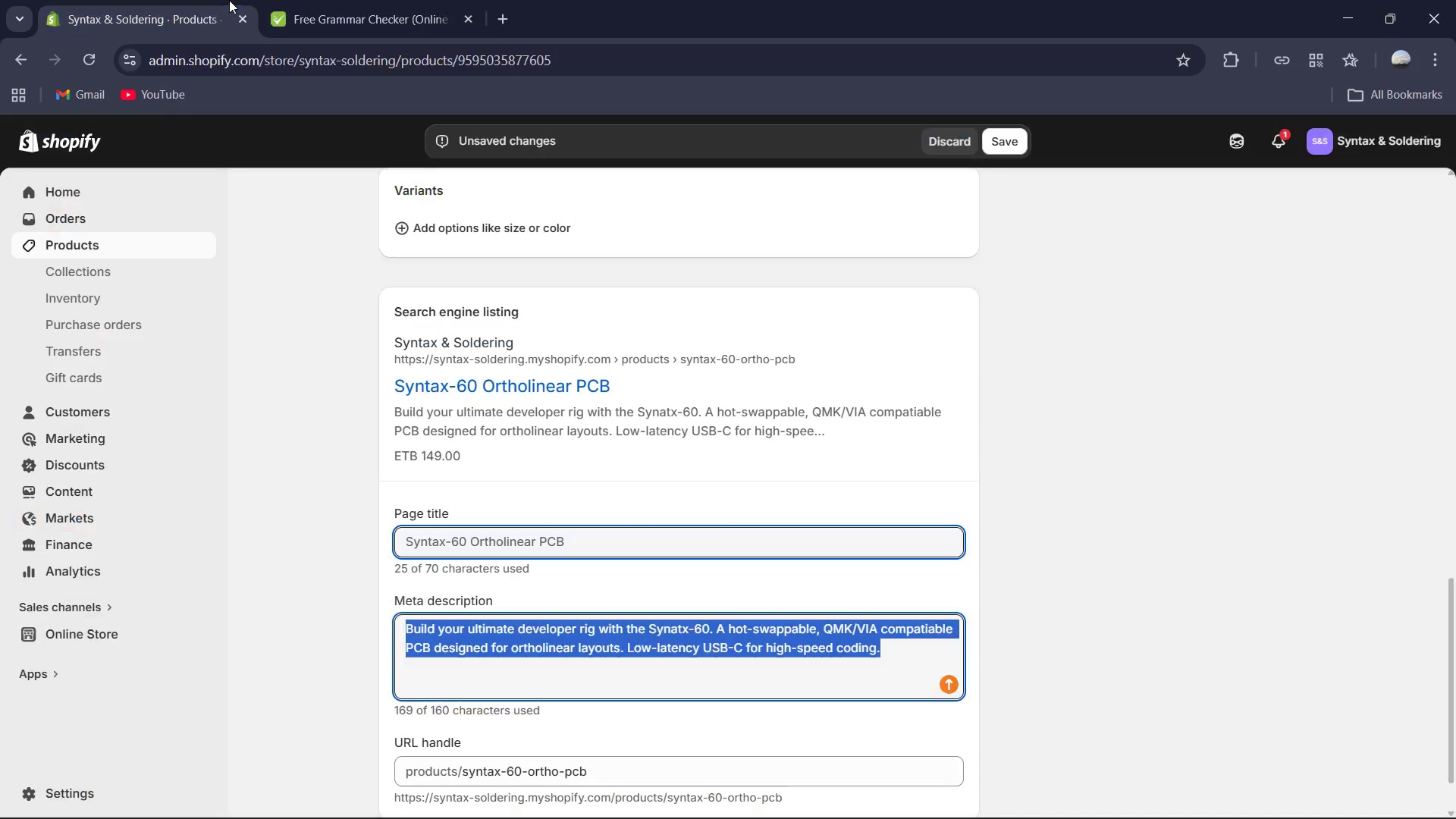 
key(Control+V)
 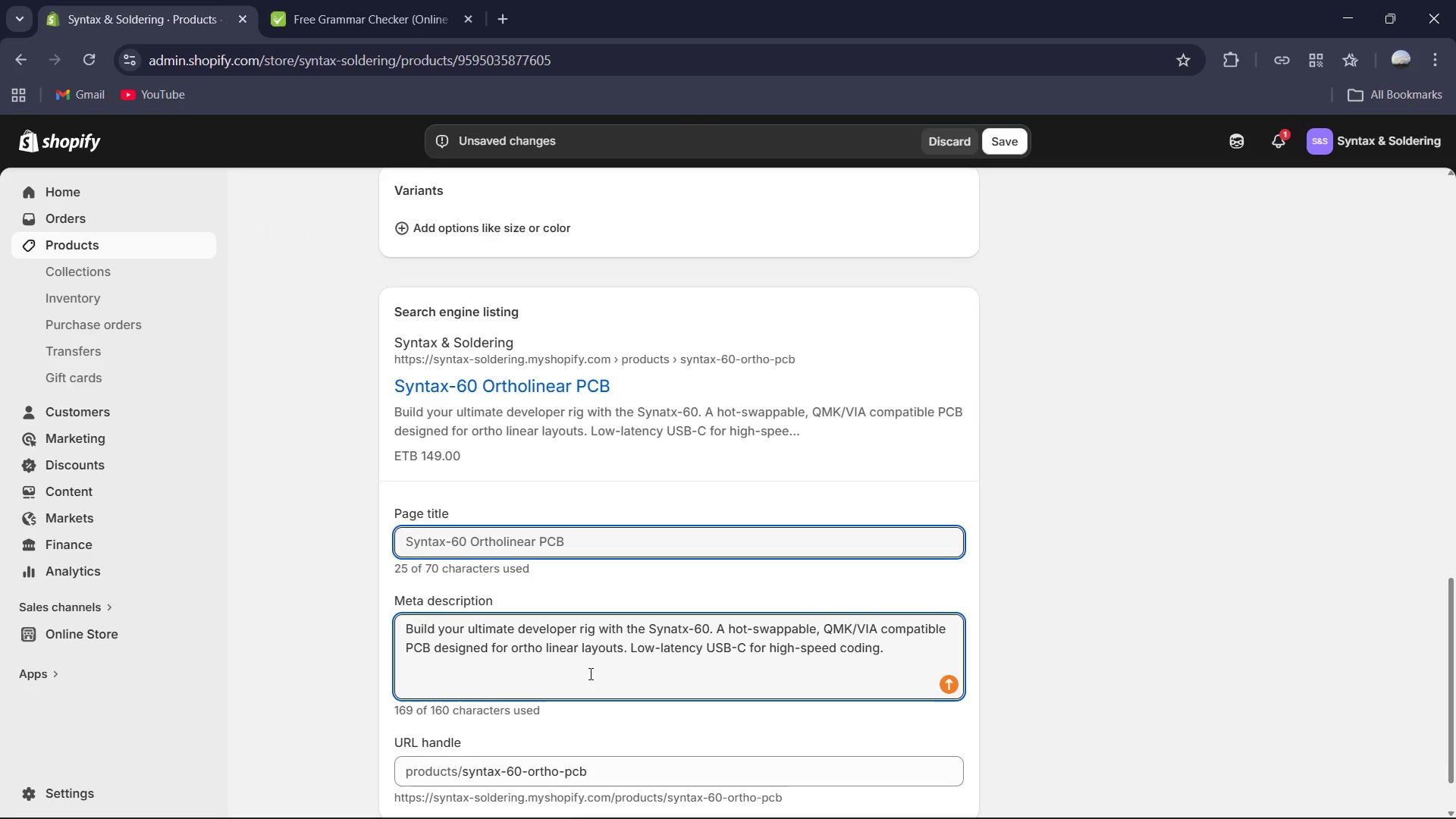 
scroll: coordinate [589, 654], scroll_direction: up, amount: 4.0
 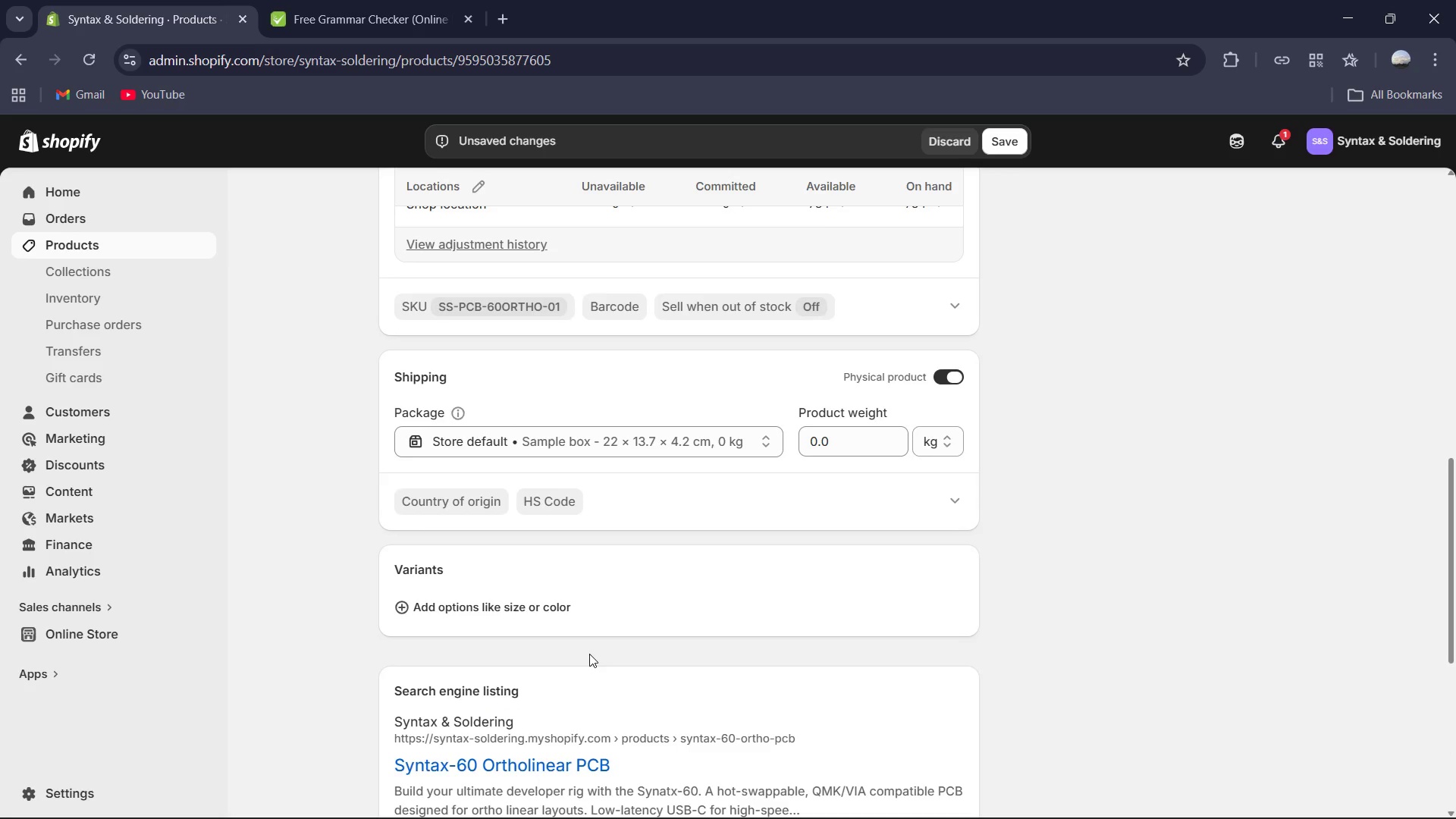 
scroll: coordinate [589, 654], scroll_direction: down, amount: 3.0
 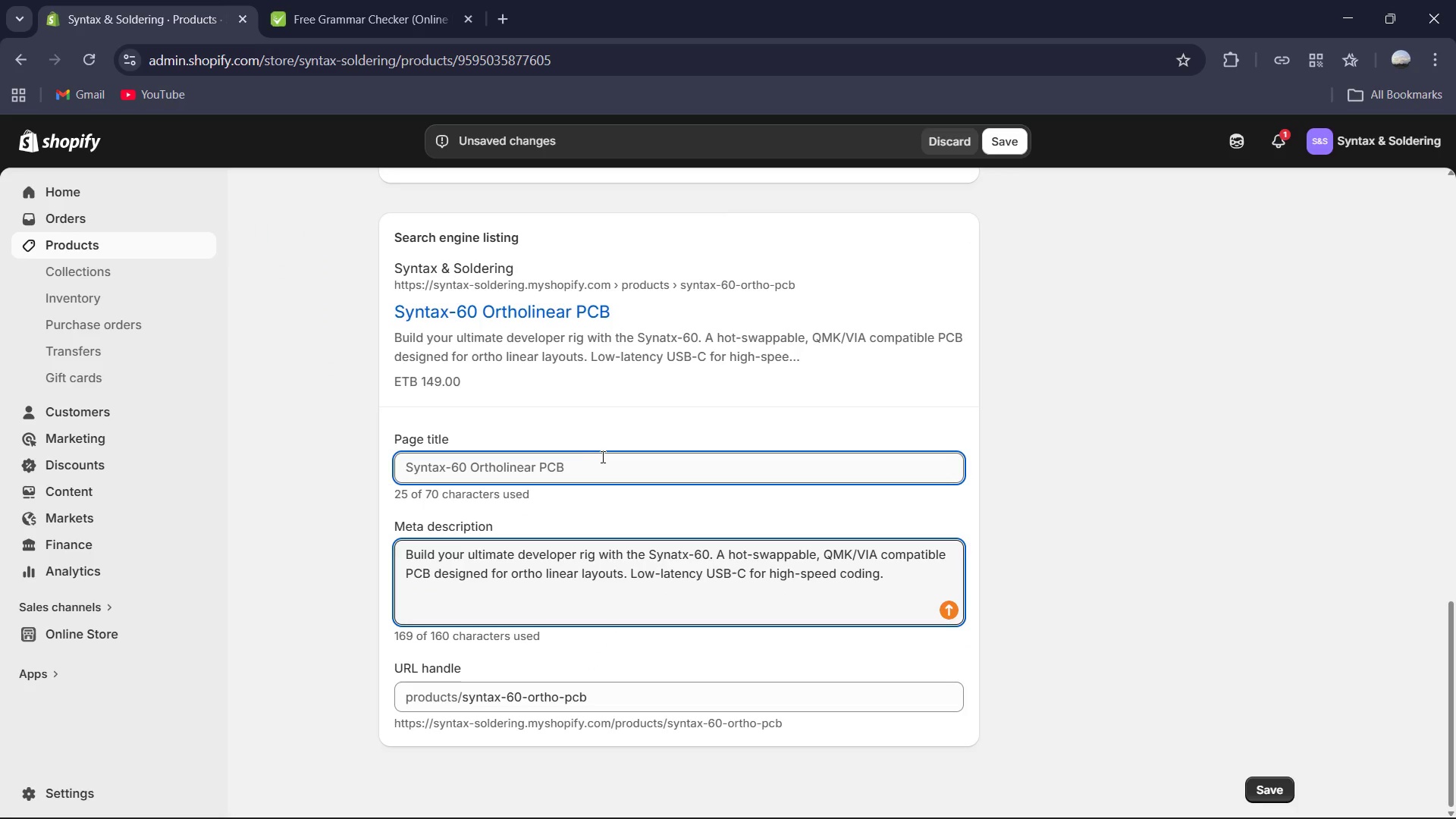 
left_click([603, 464])
 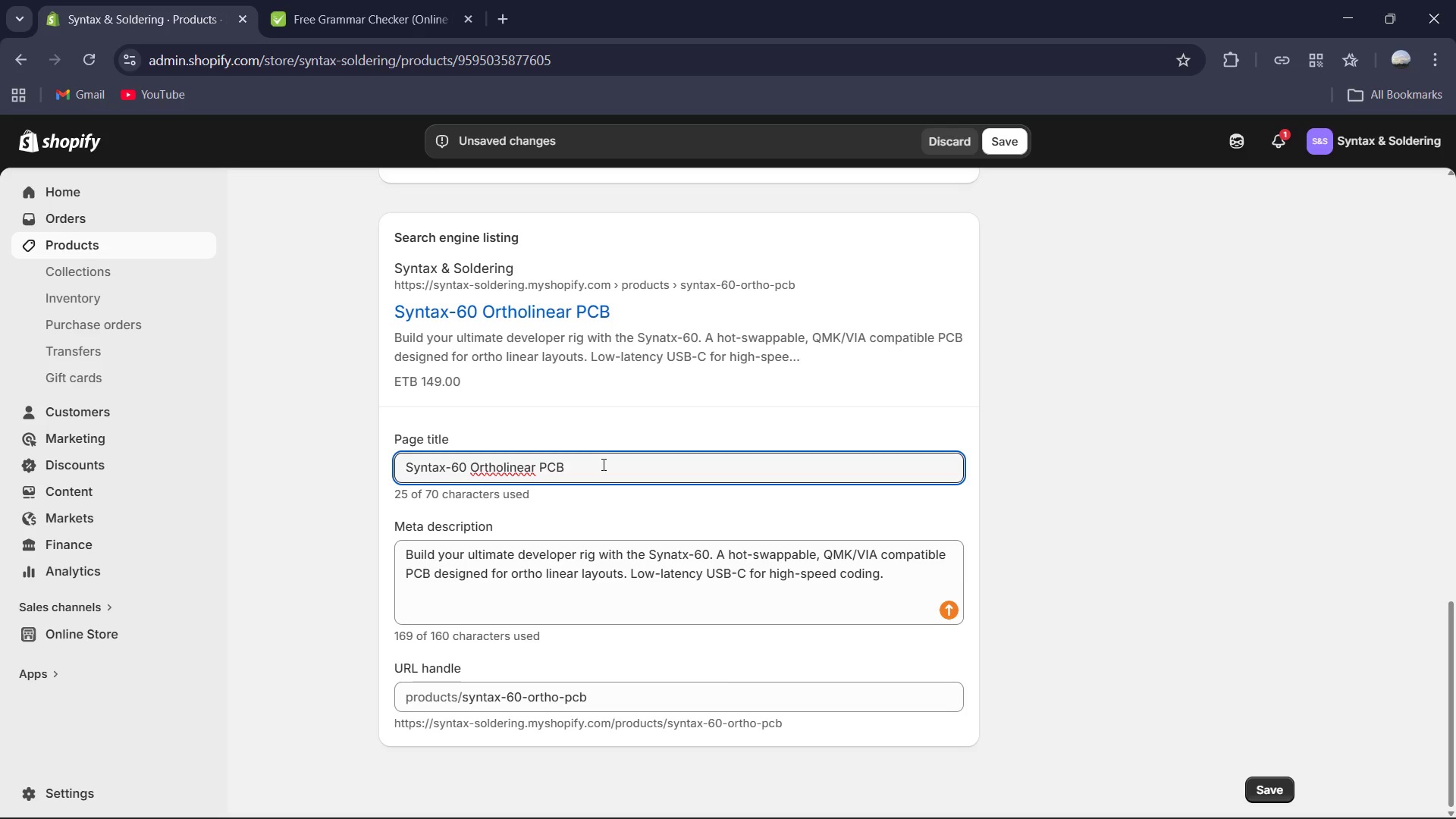 
left_click_drag(start_coordinate=[602, 464], to_coordinate=[475, 465])
 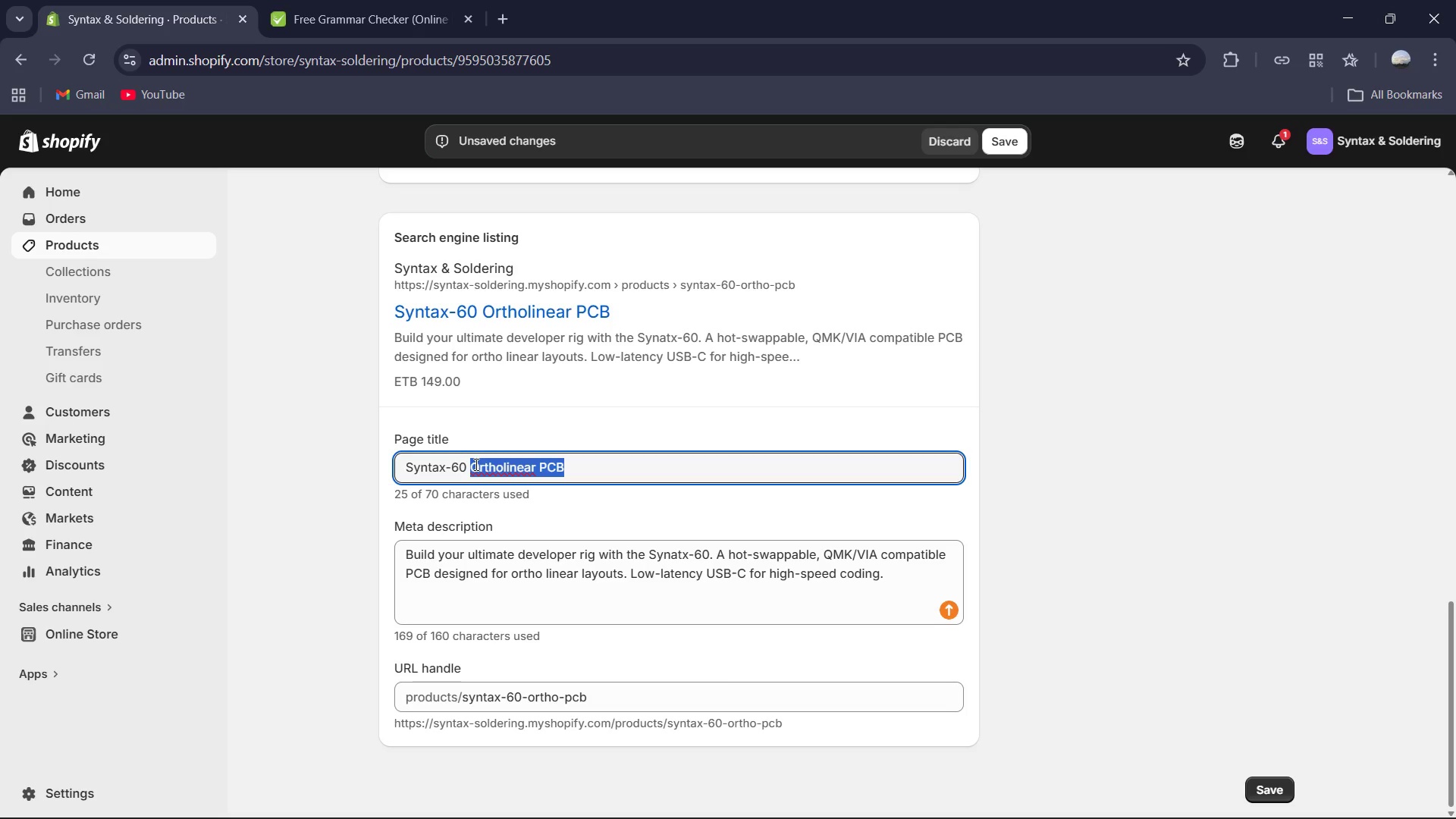 
type(PCB | QMK/VIA Compatible & Hot )
key(Backspace)
type(-Swappable Ot)
key(Backspace)
type(rthi)
key(Backspace)
type(olinear Board )
 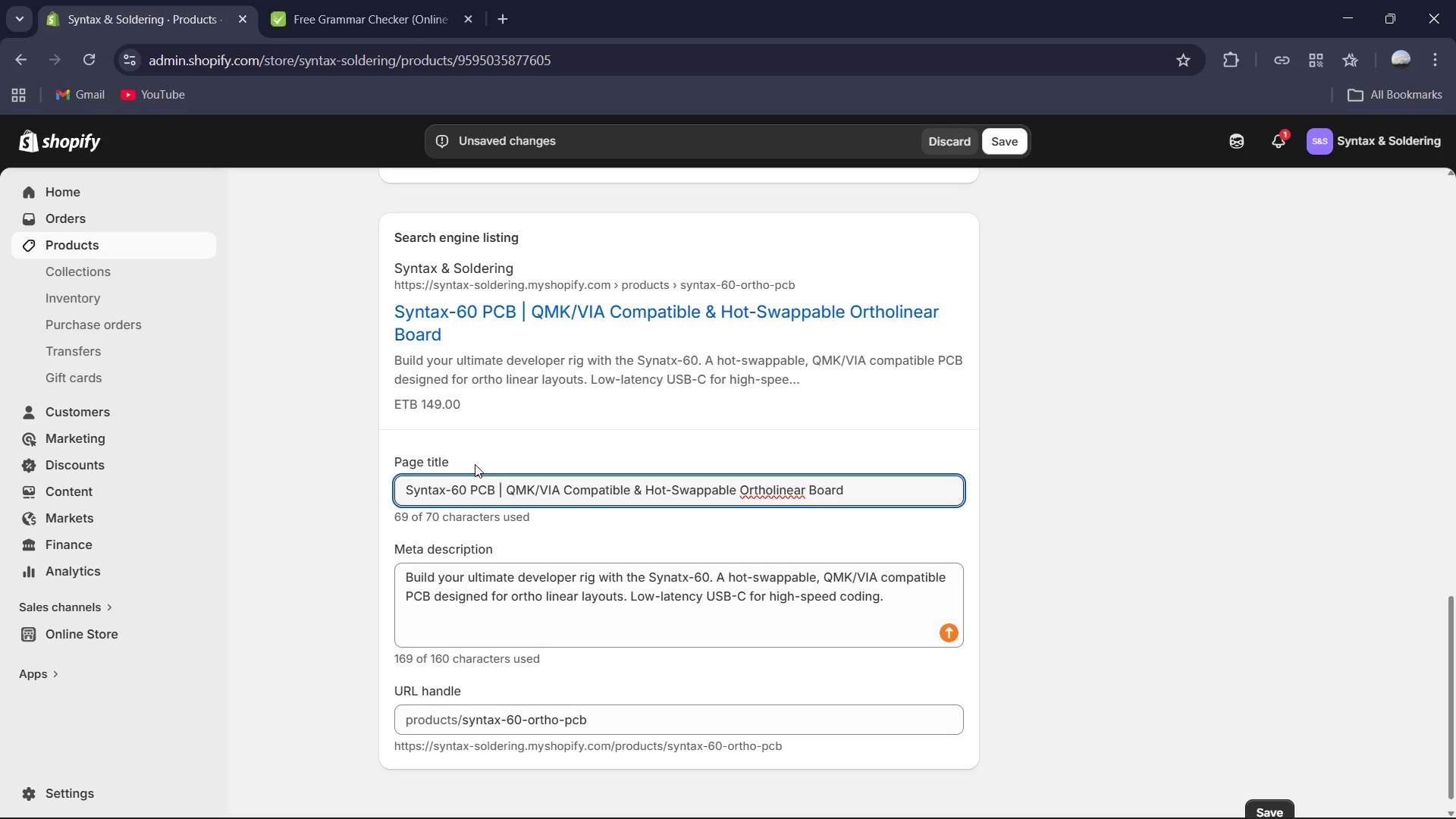 
wait(7.25)
 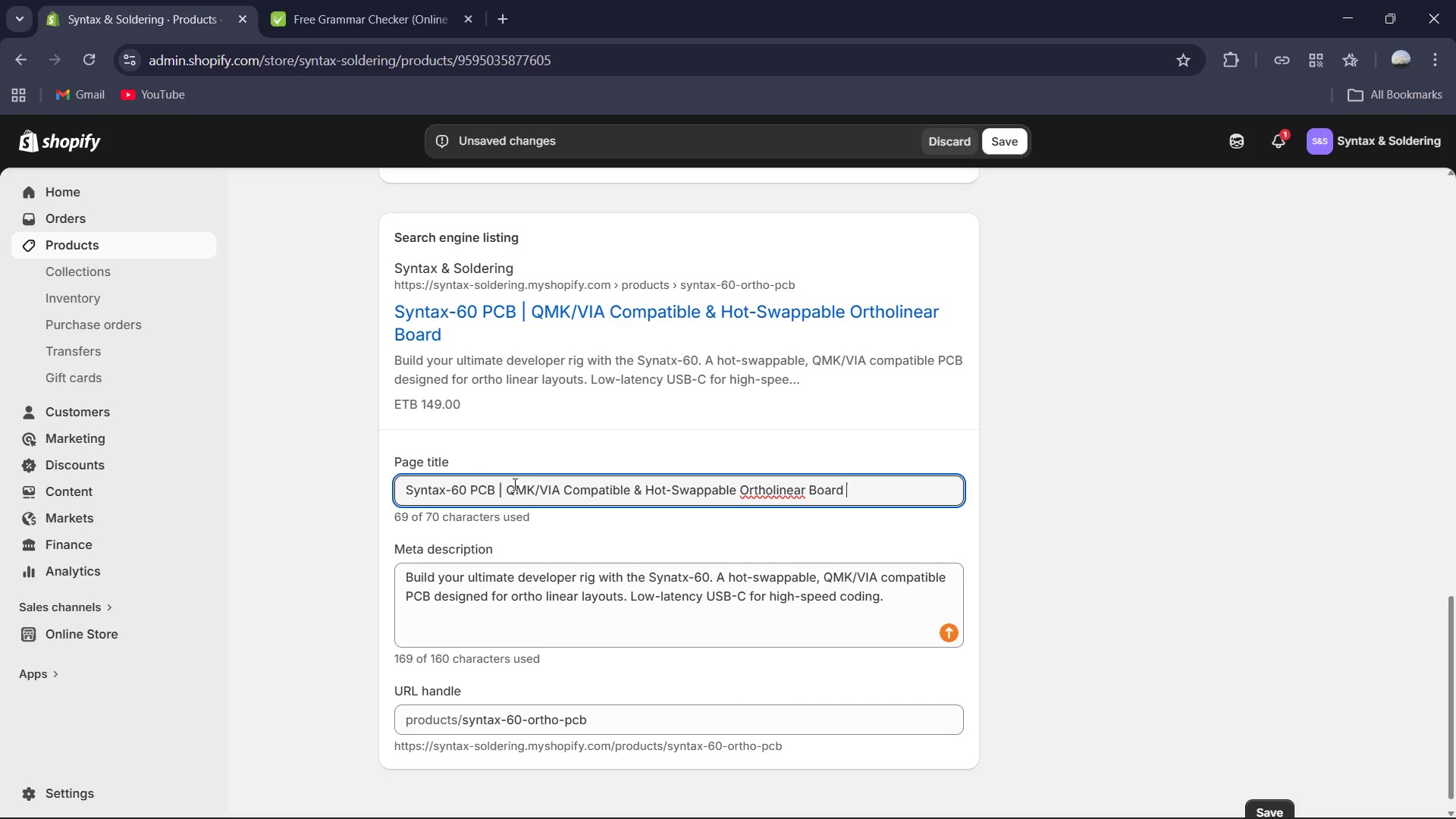 
left_click([772, 486])
 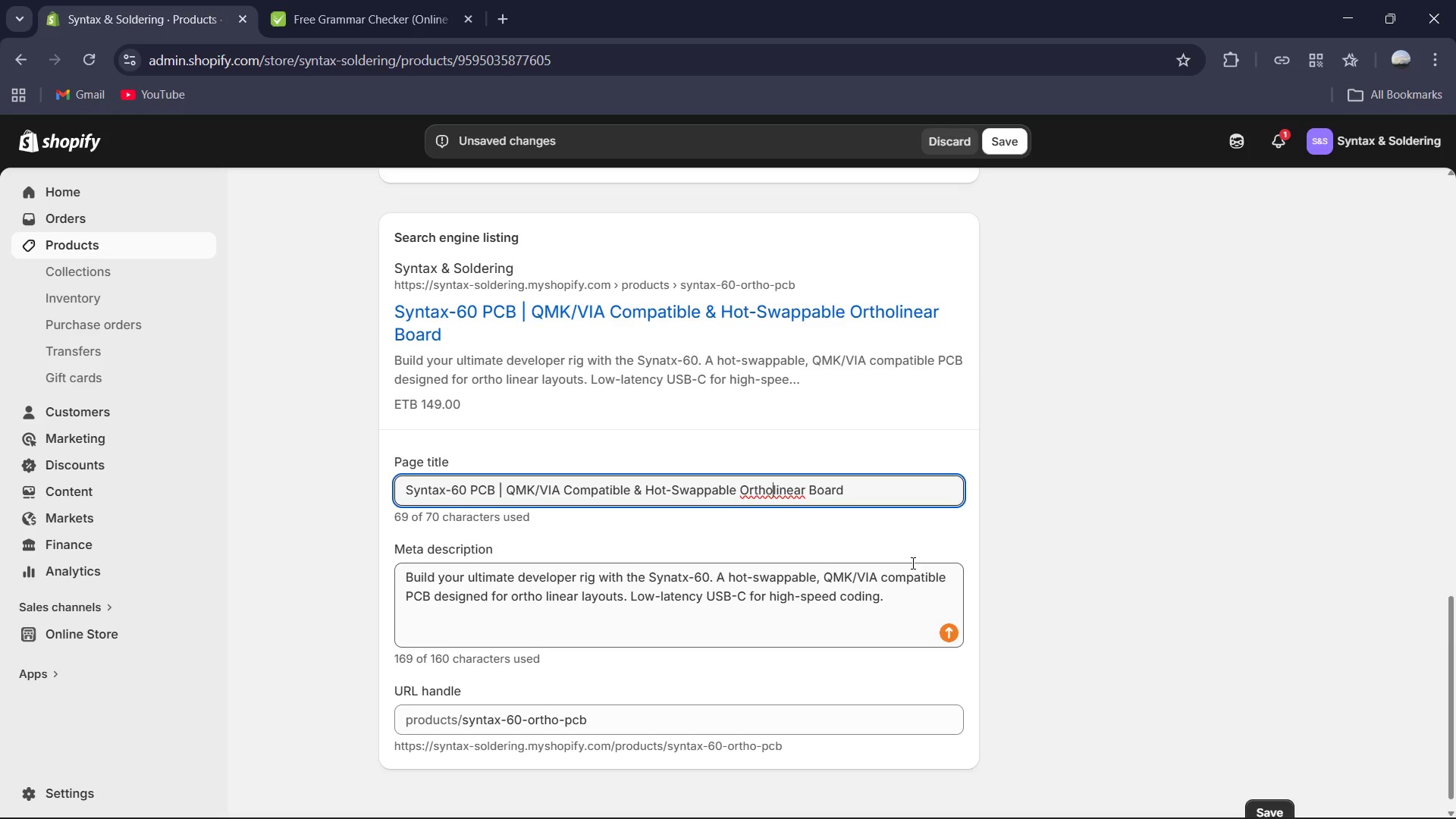 
scroll: coordinate [921, 544], scroll_direction: up, amount: 9.0
 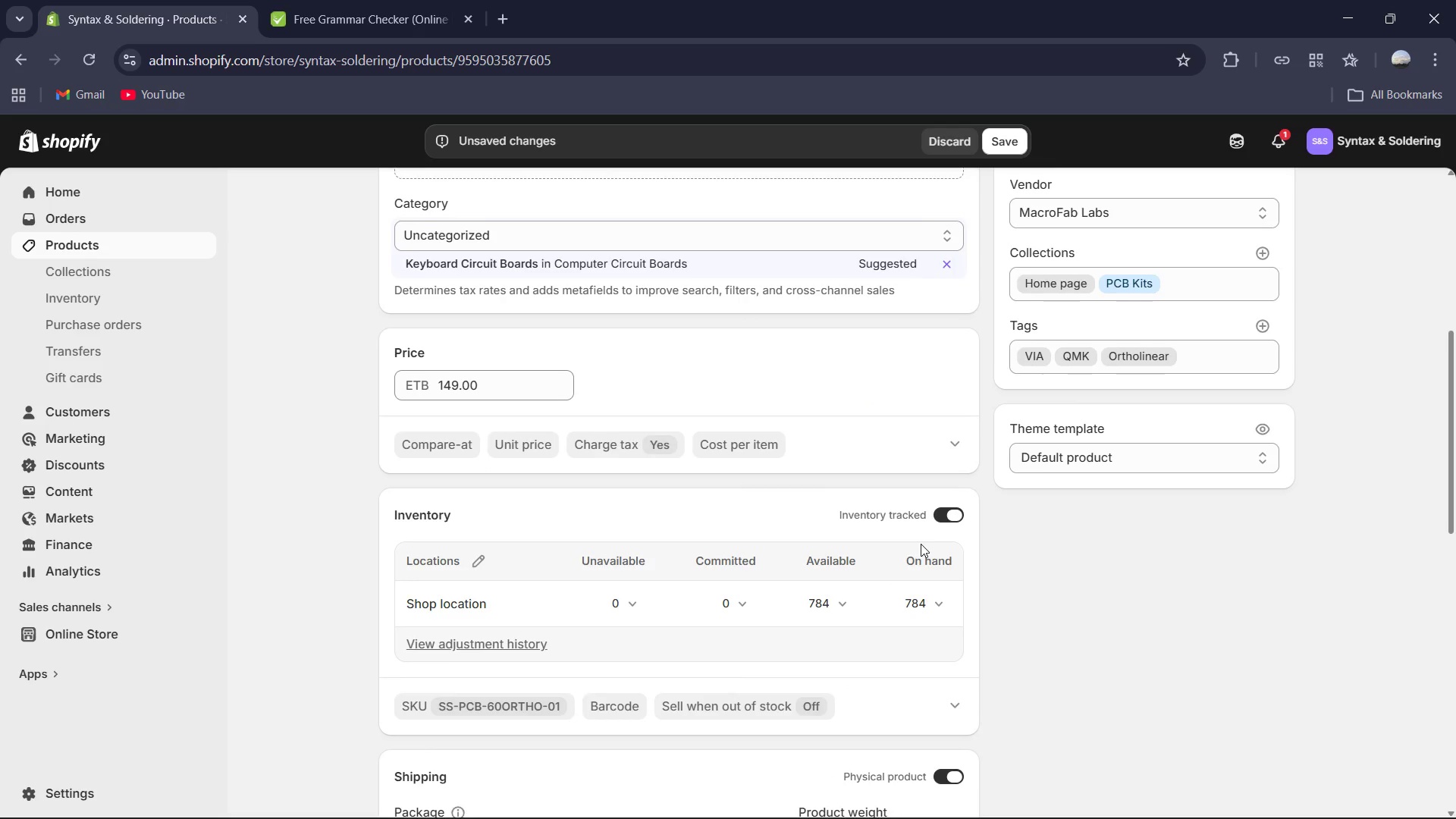 
scroll: coordinate [921, 544], scroll_direction: down, amount: 3.0
 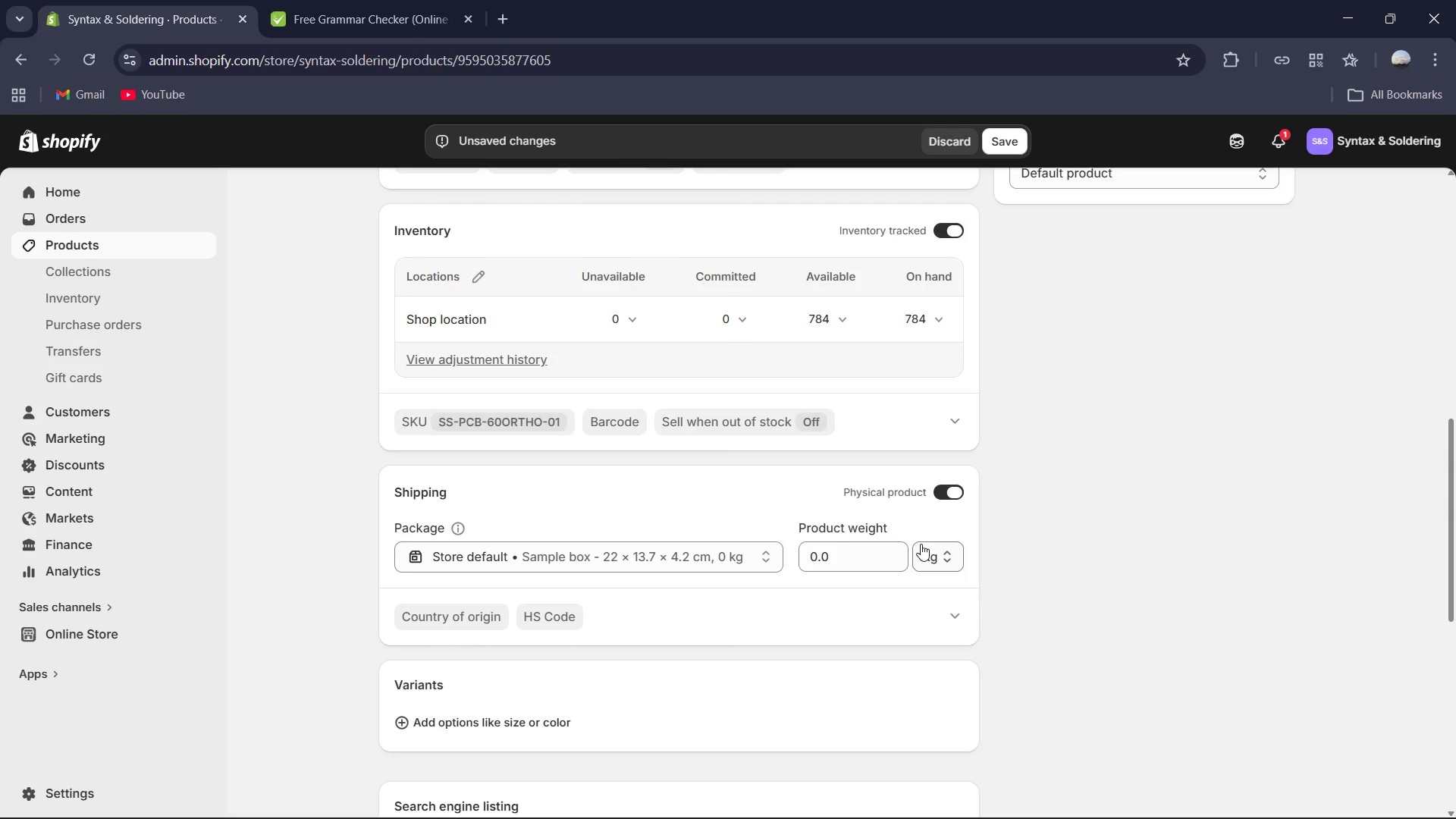 
scroll: coordinate [921, 544], scroll_direction: up, amount: 8.0
 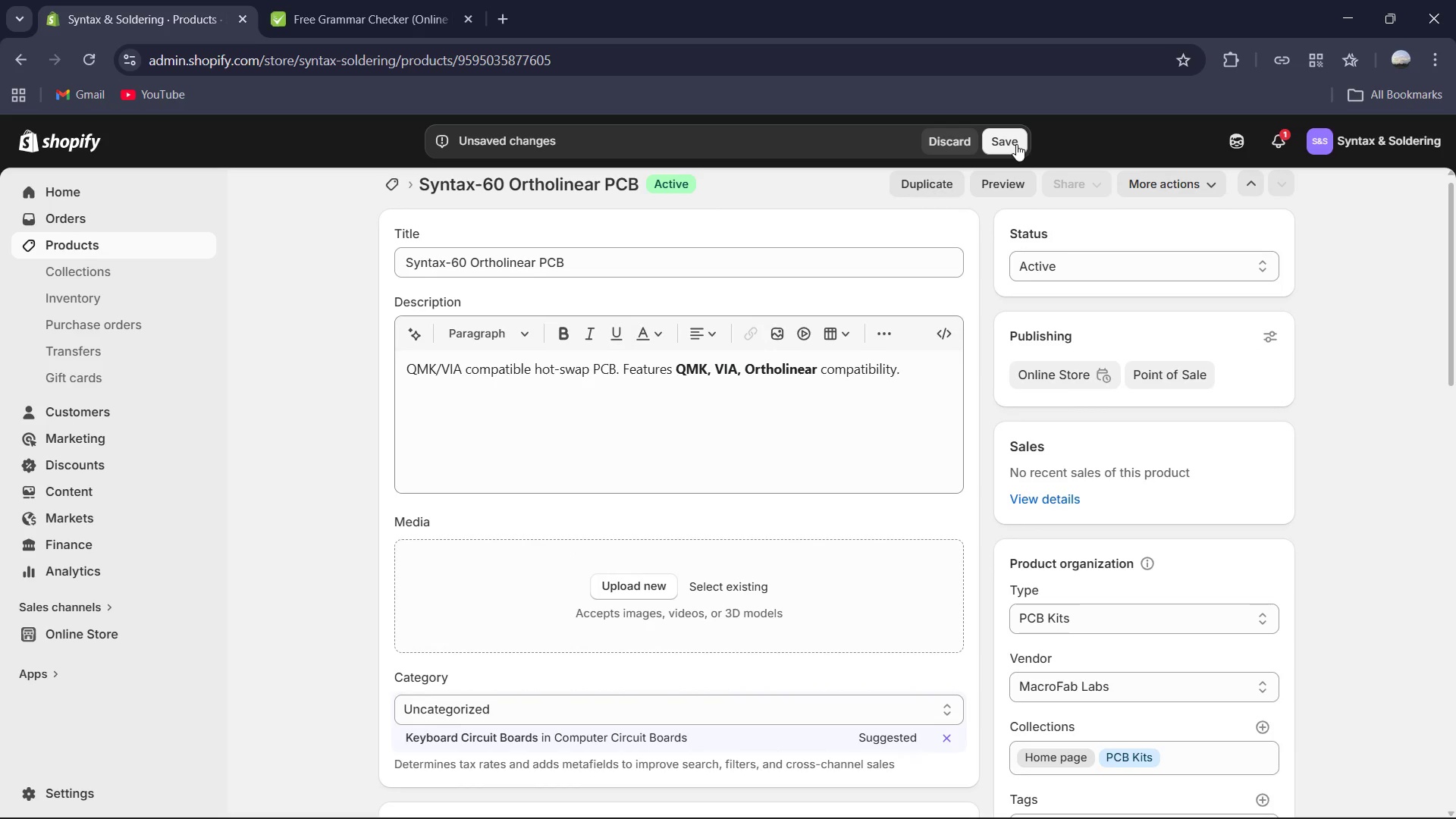 
left_click([1011, 147])
 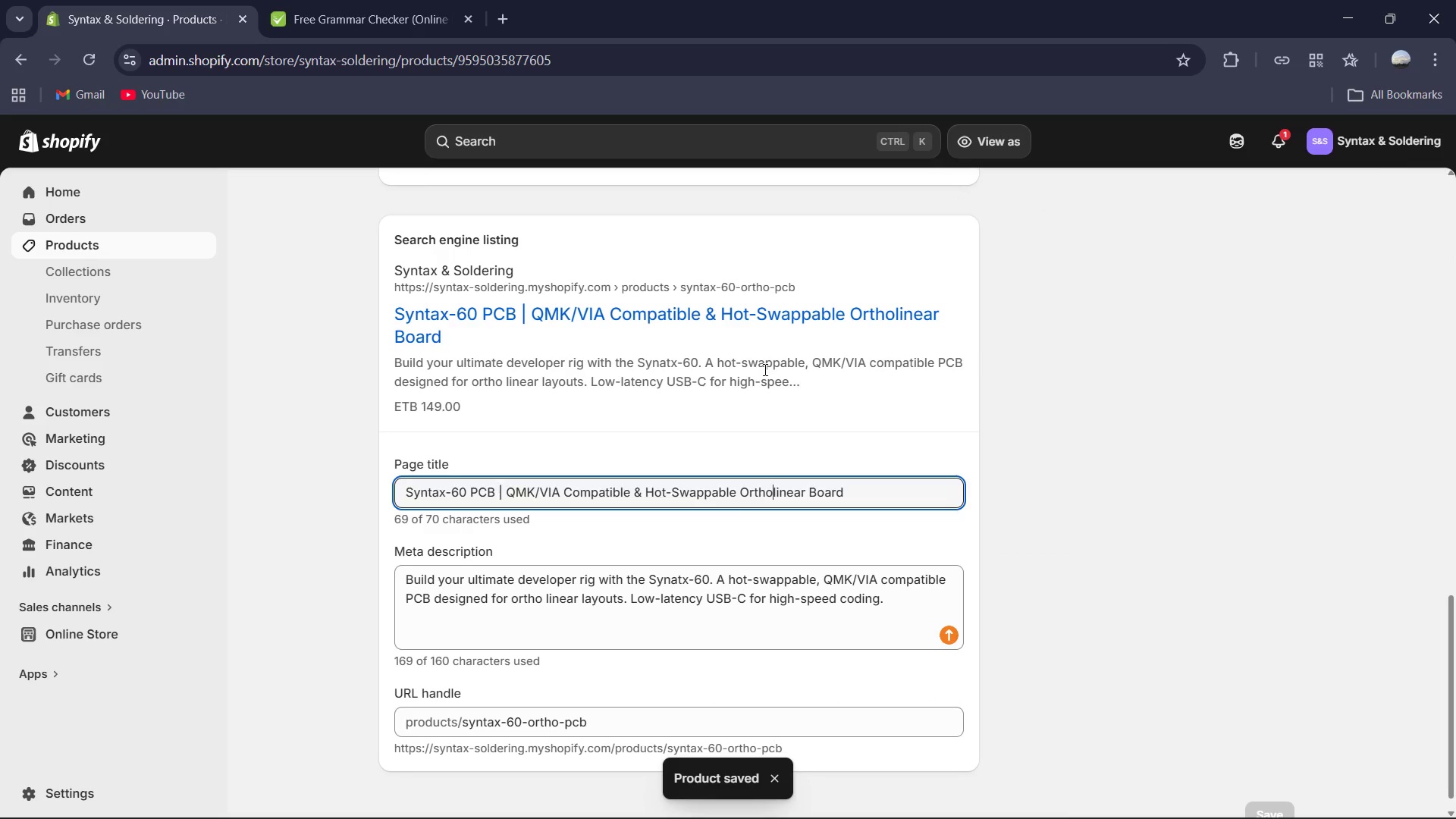 
scroll: coordinate [380, 246], scroll_direction: up, amount: 19.0
 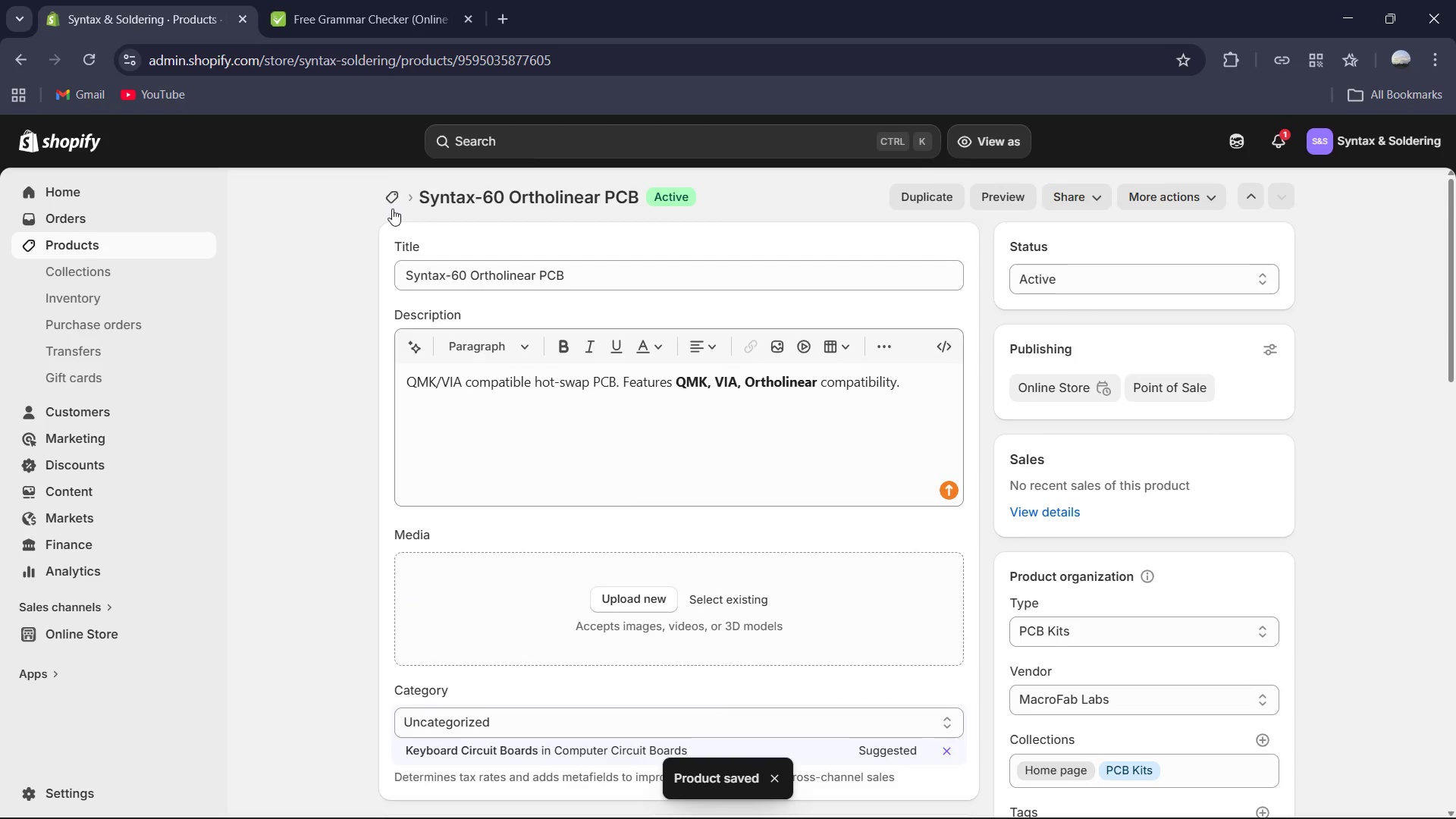 
left_click([392, 208])
 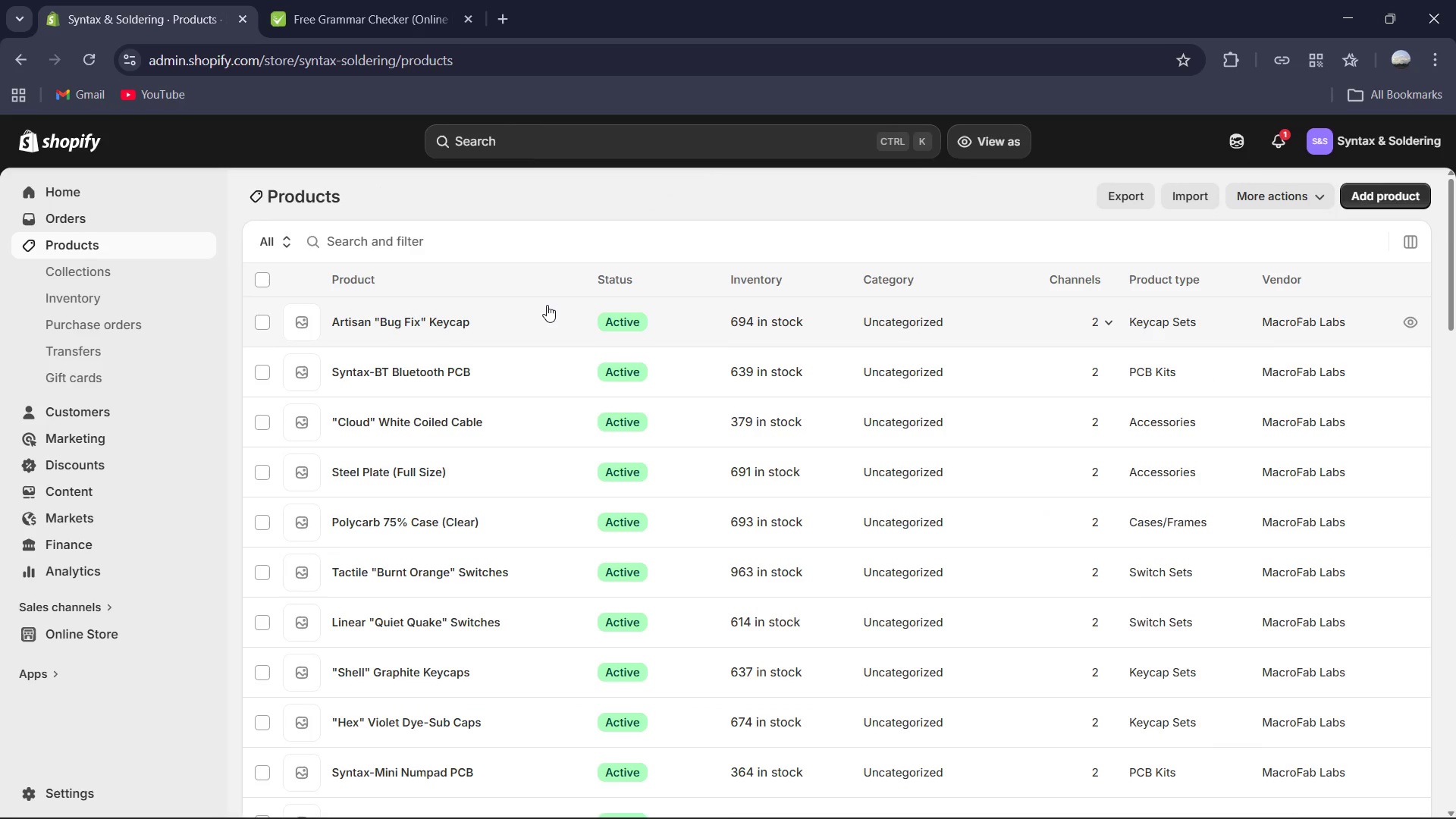 
wait(5.39)
 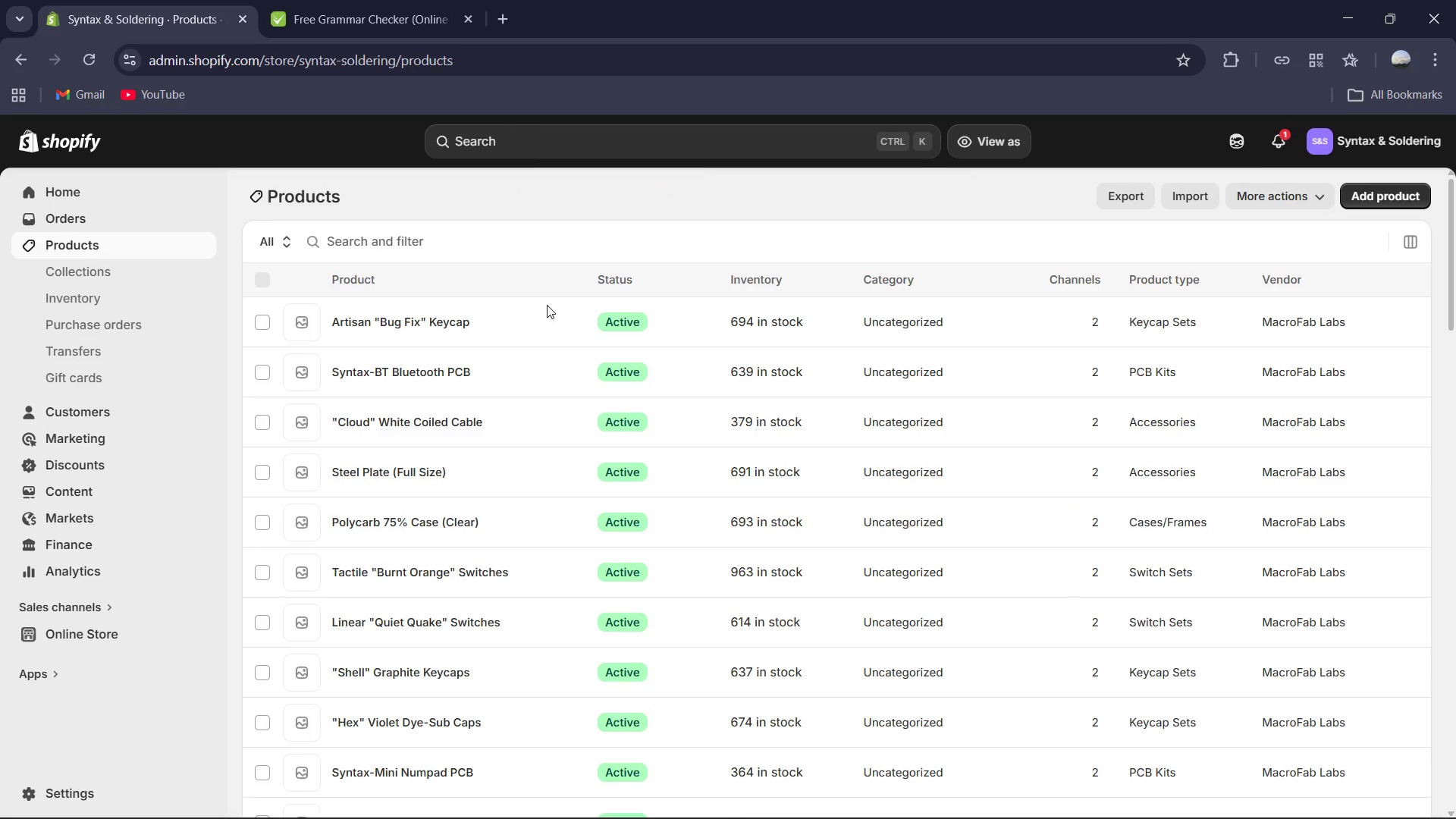 
scroll: coordinate [523, 500], scroll_direction: down, amount: 31.0
 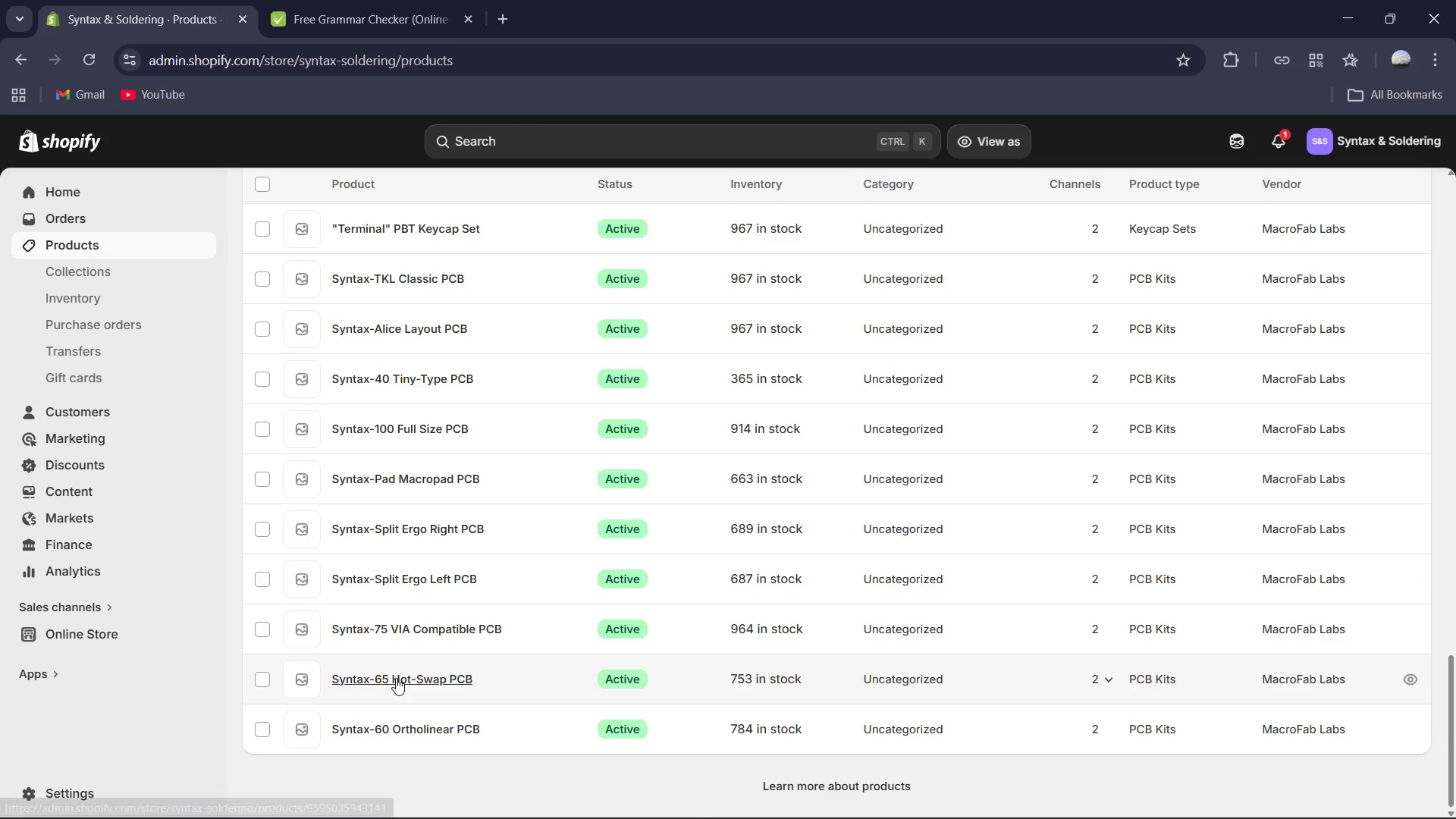 
left_click([396, 678])
 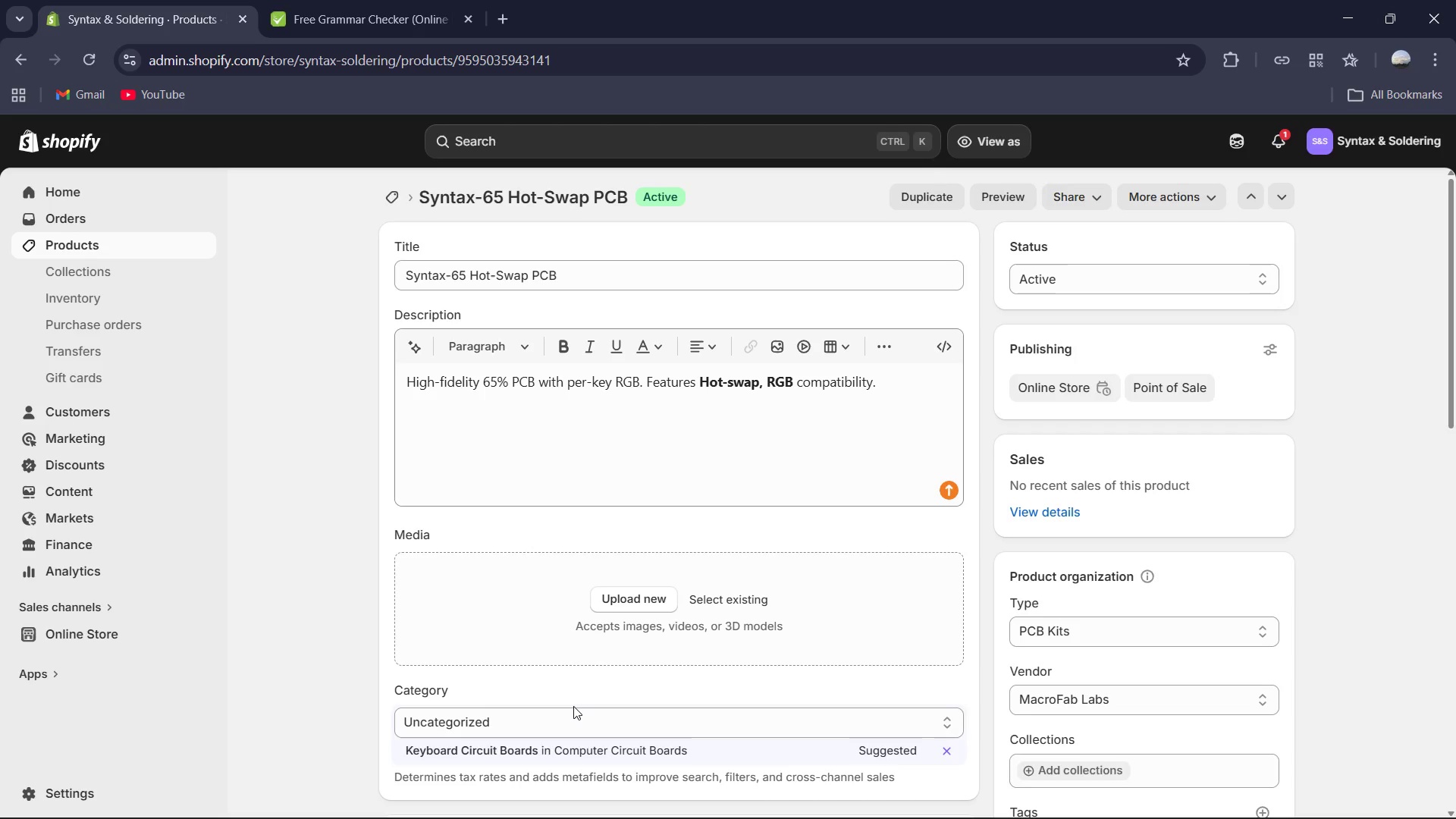 
wait(48.0)
 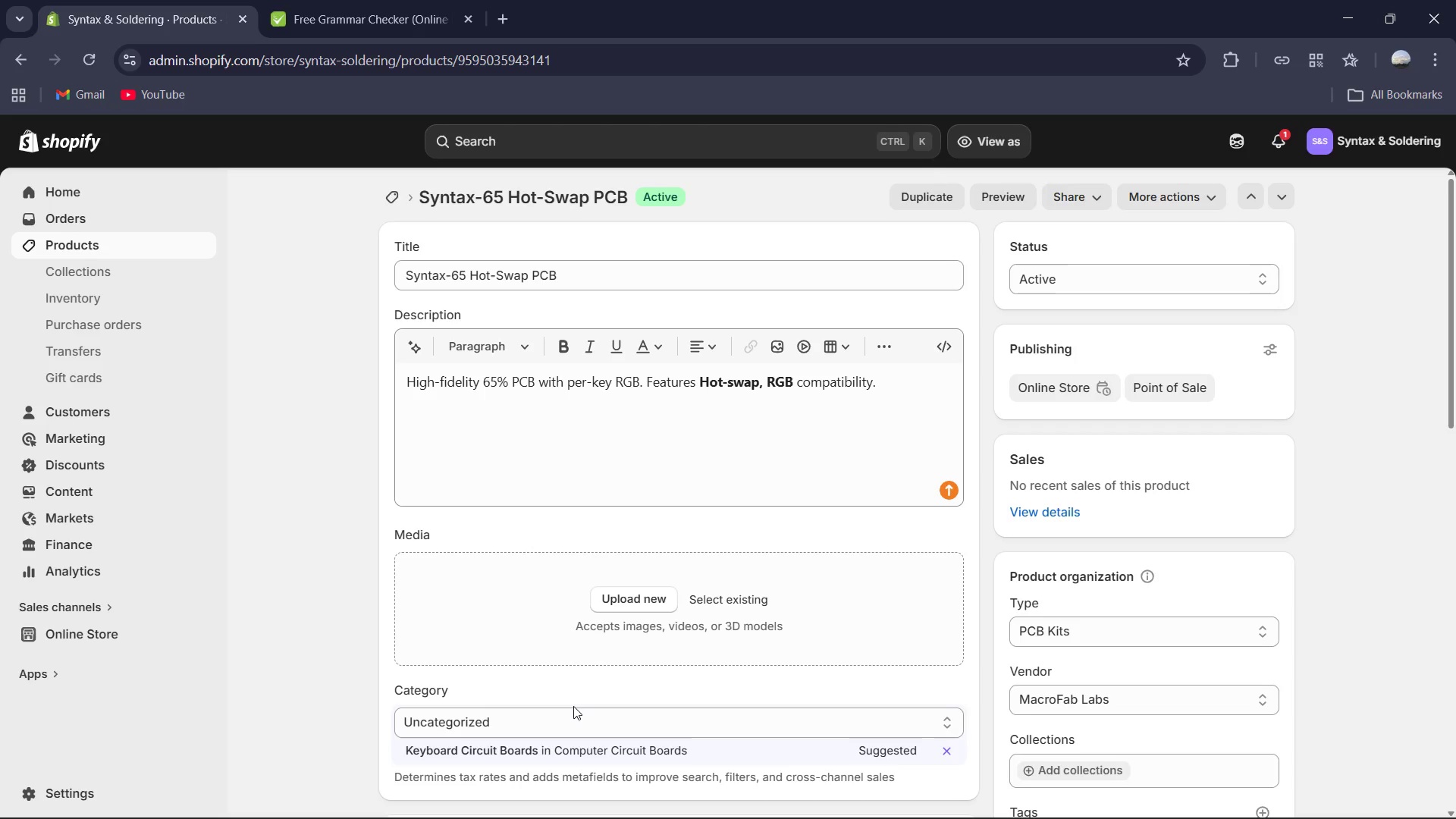 
scroll: coordinate [617, 632], scroll_direction: down, amount: 15.0
 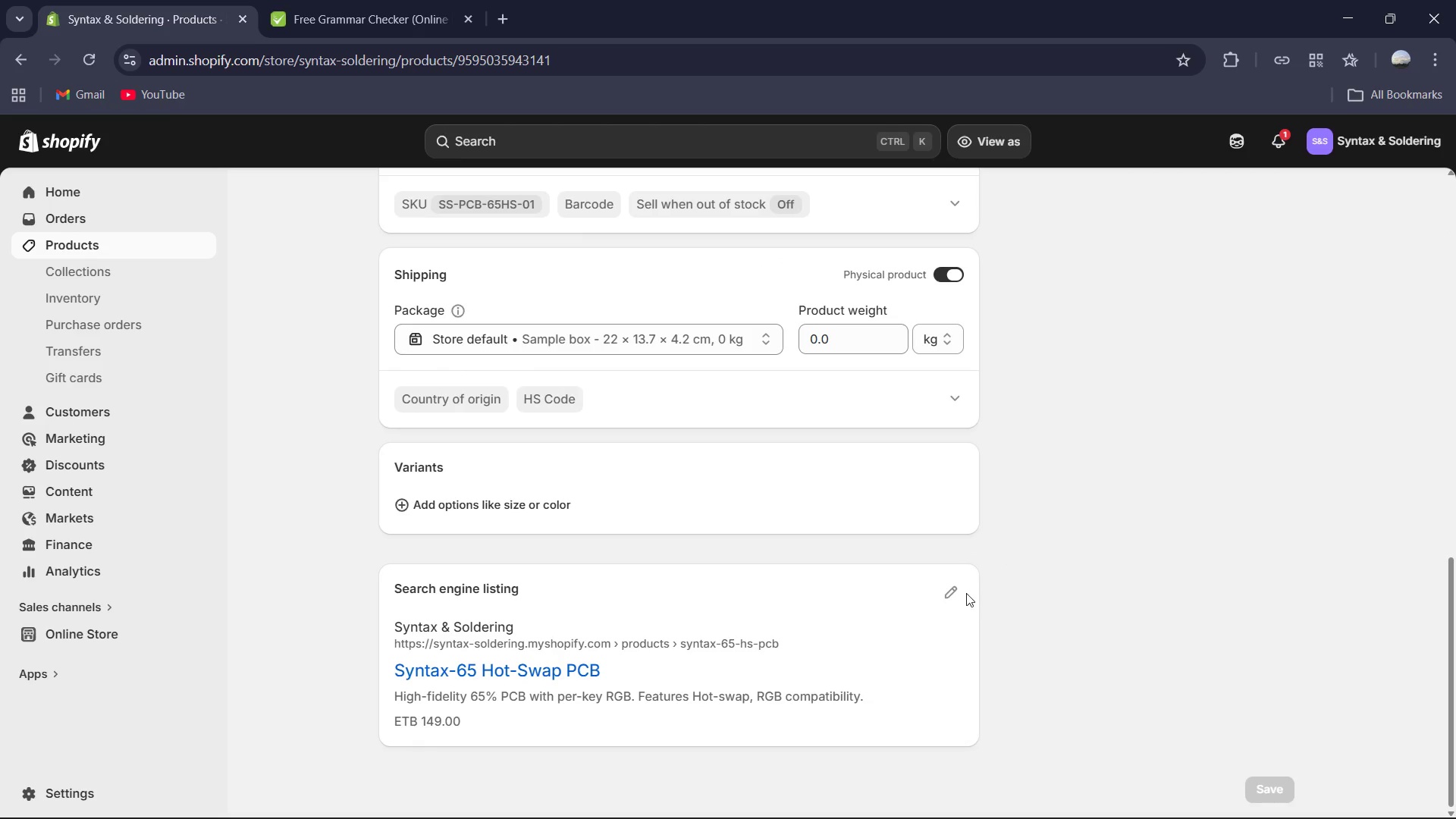 
left_click([957, 588])
 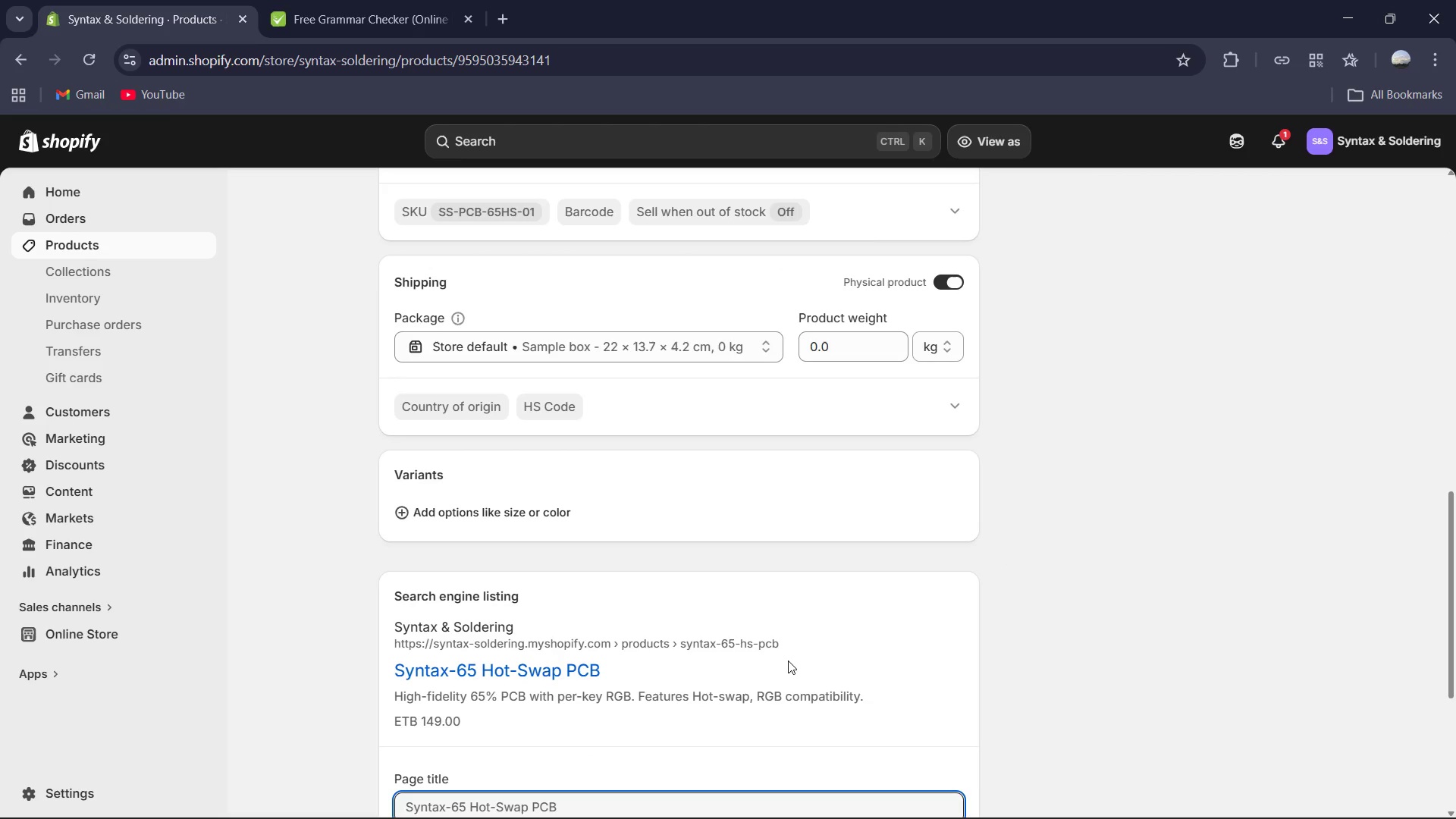 
scroll: coordinate [787, 659], scroll_direction: down, amount: 3.0
 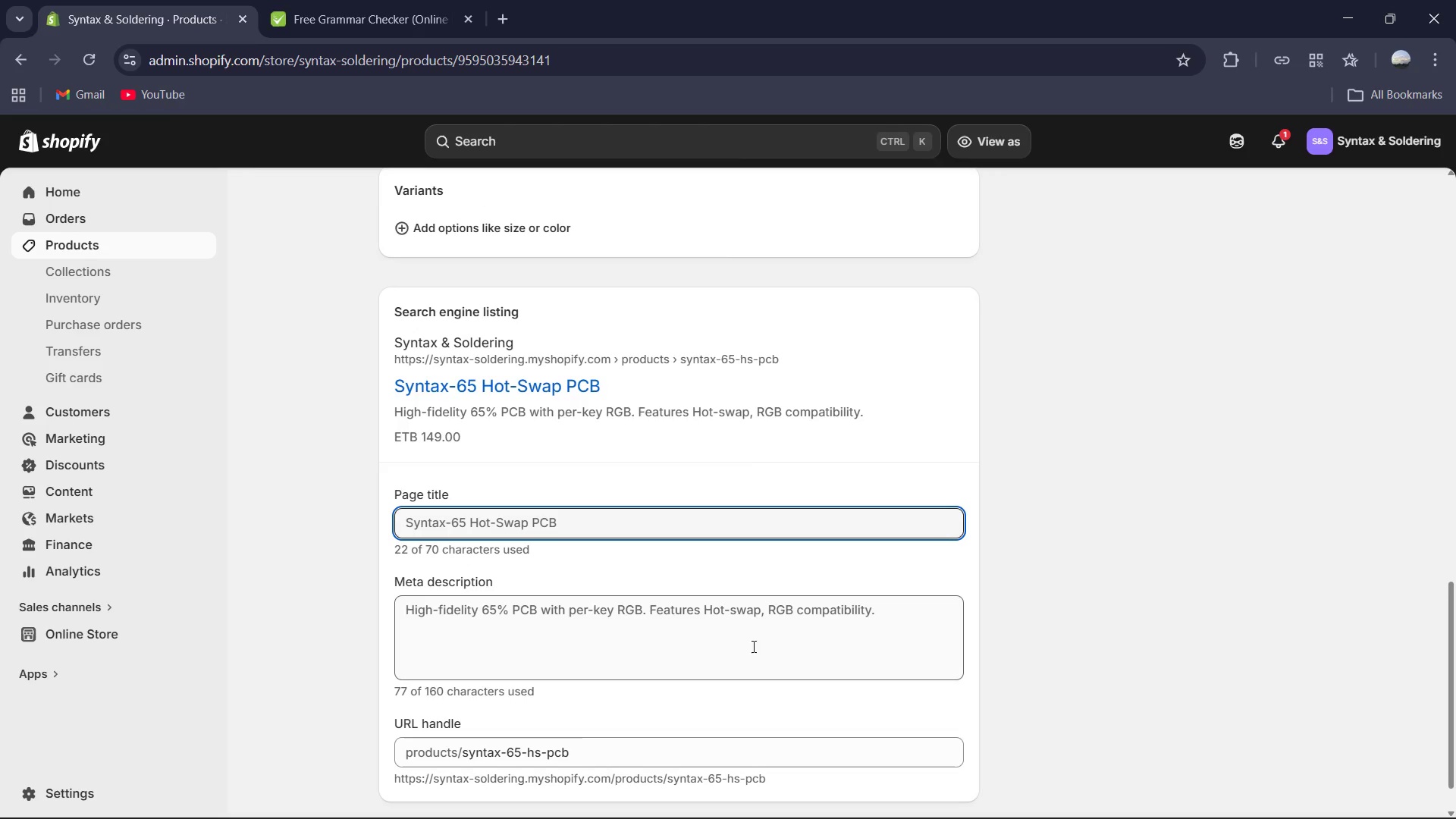 
left_click([746, 642])
 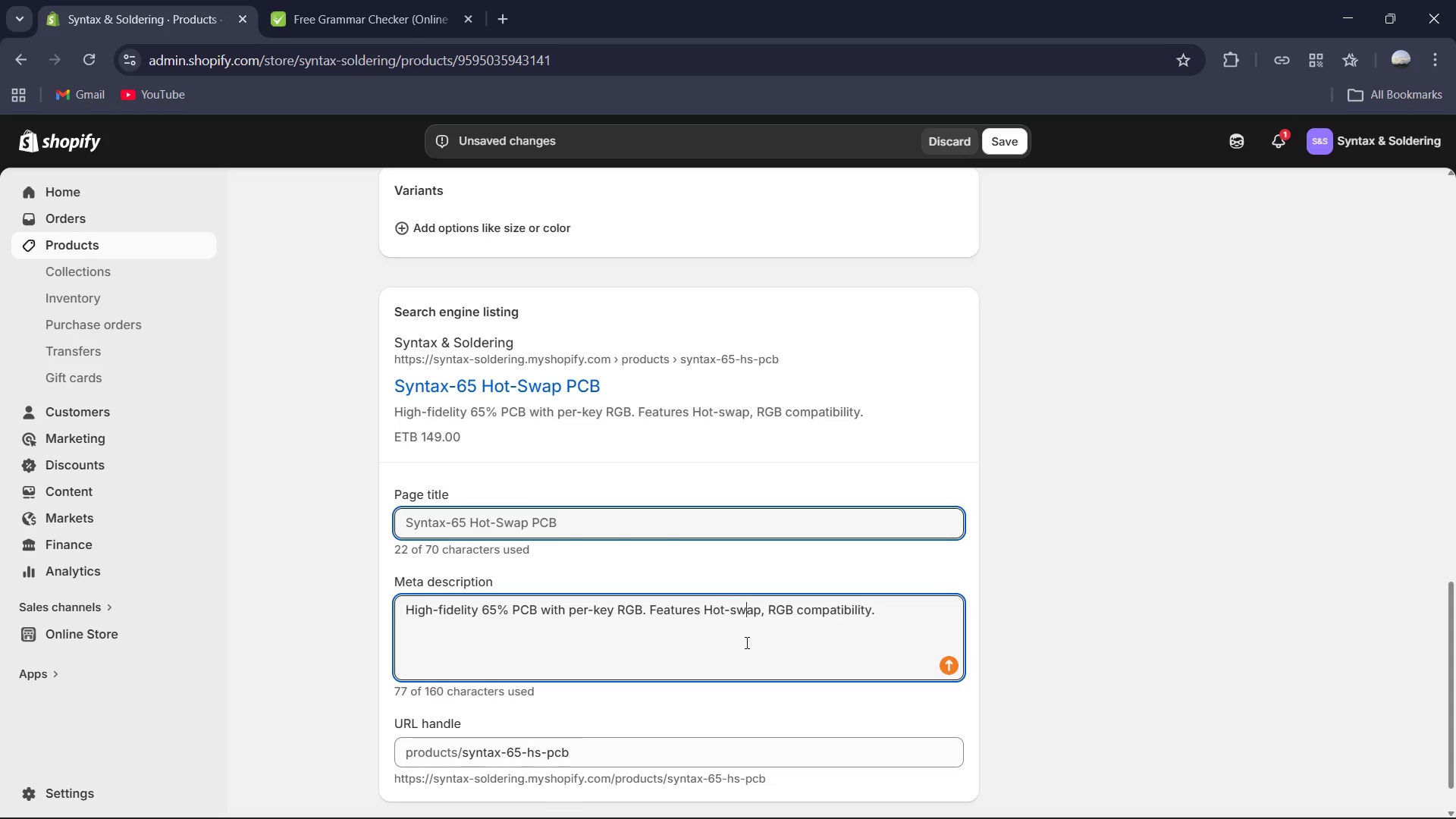 
key(Control+A)
 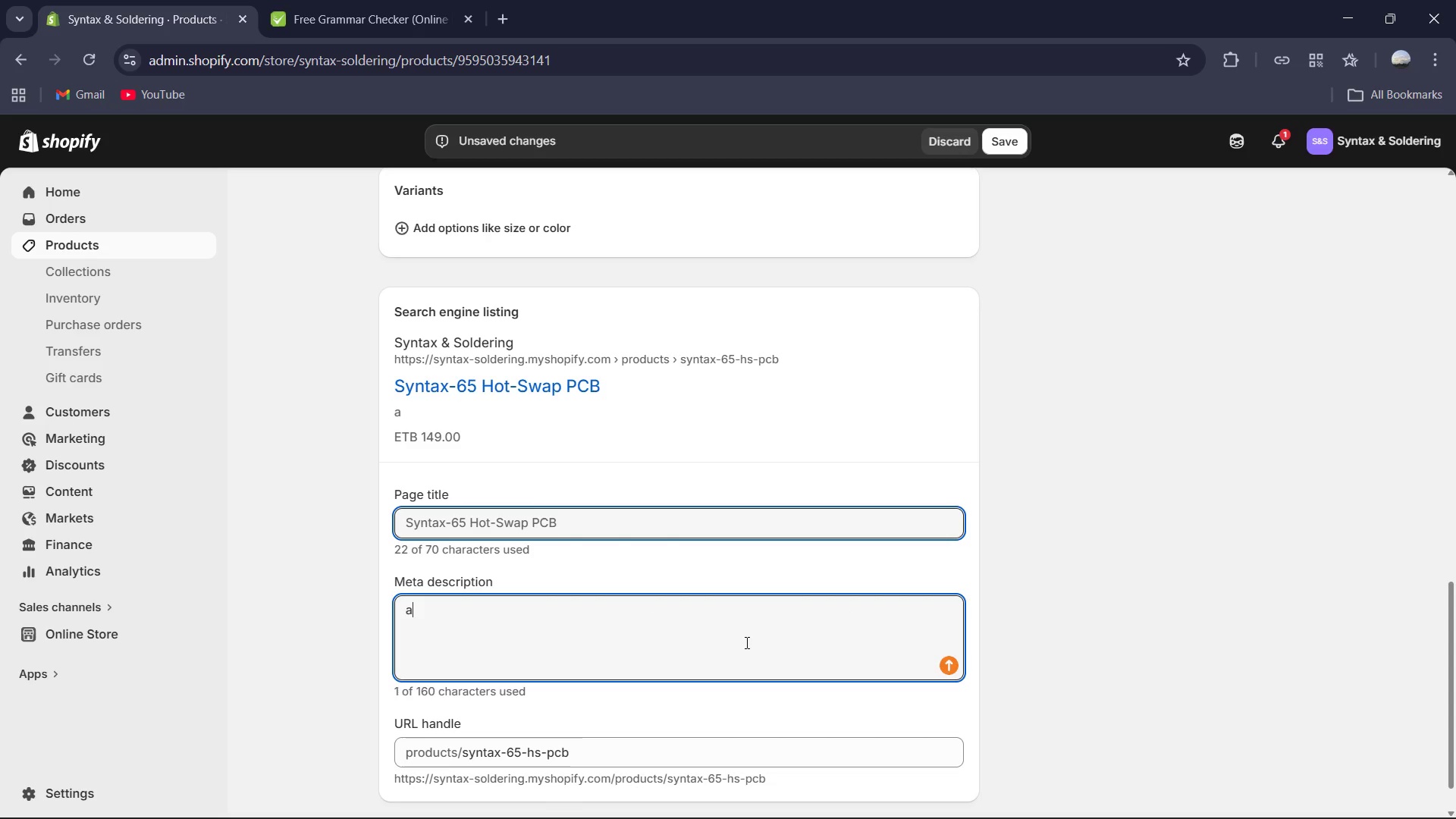 
key(A)
 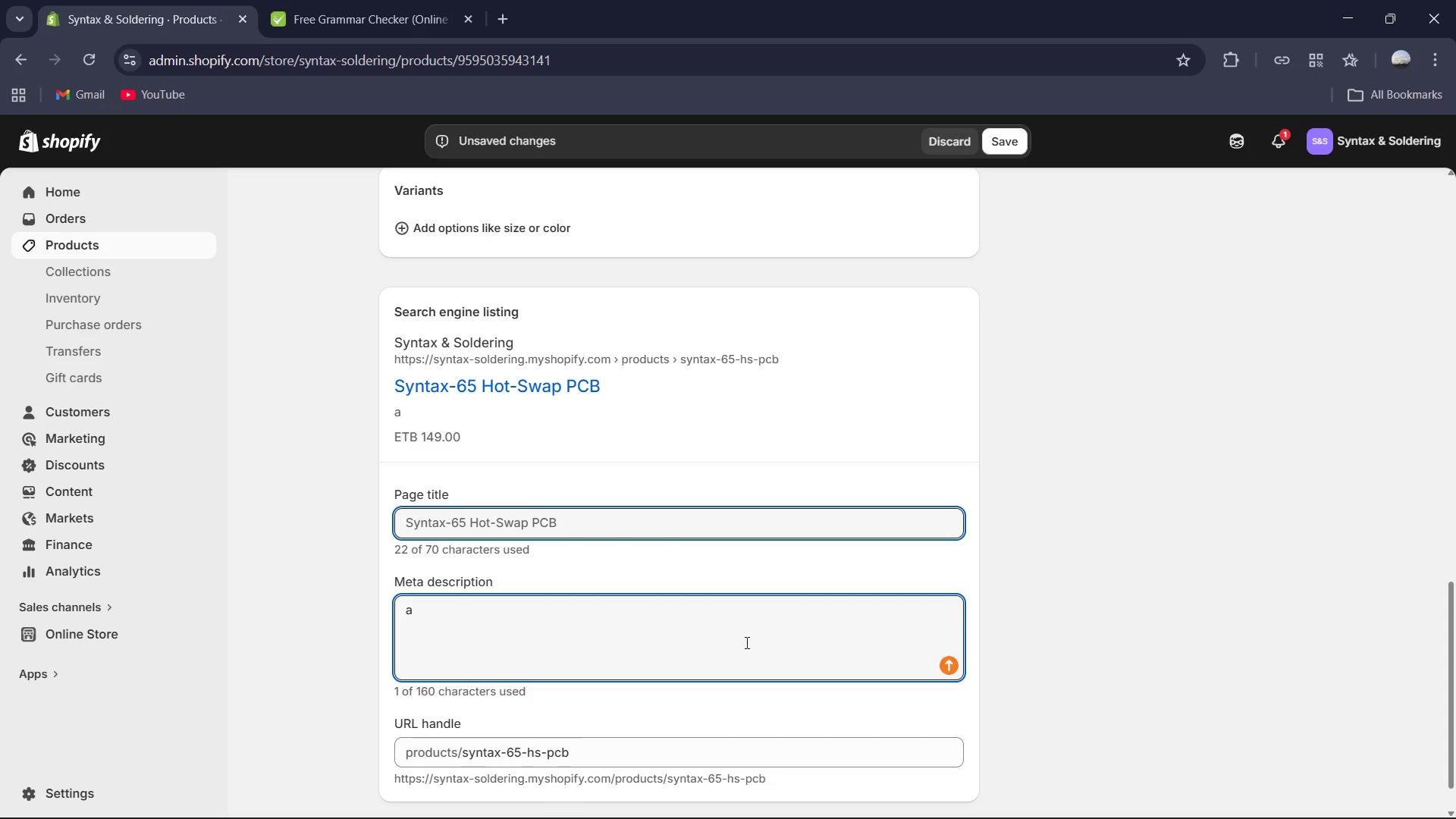 
key(Backspace)
 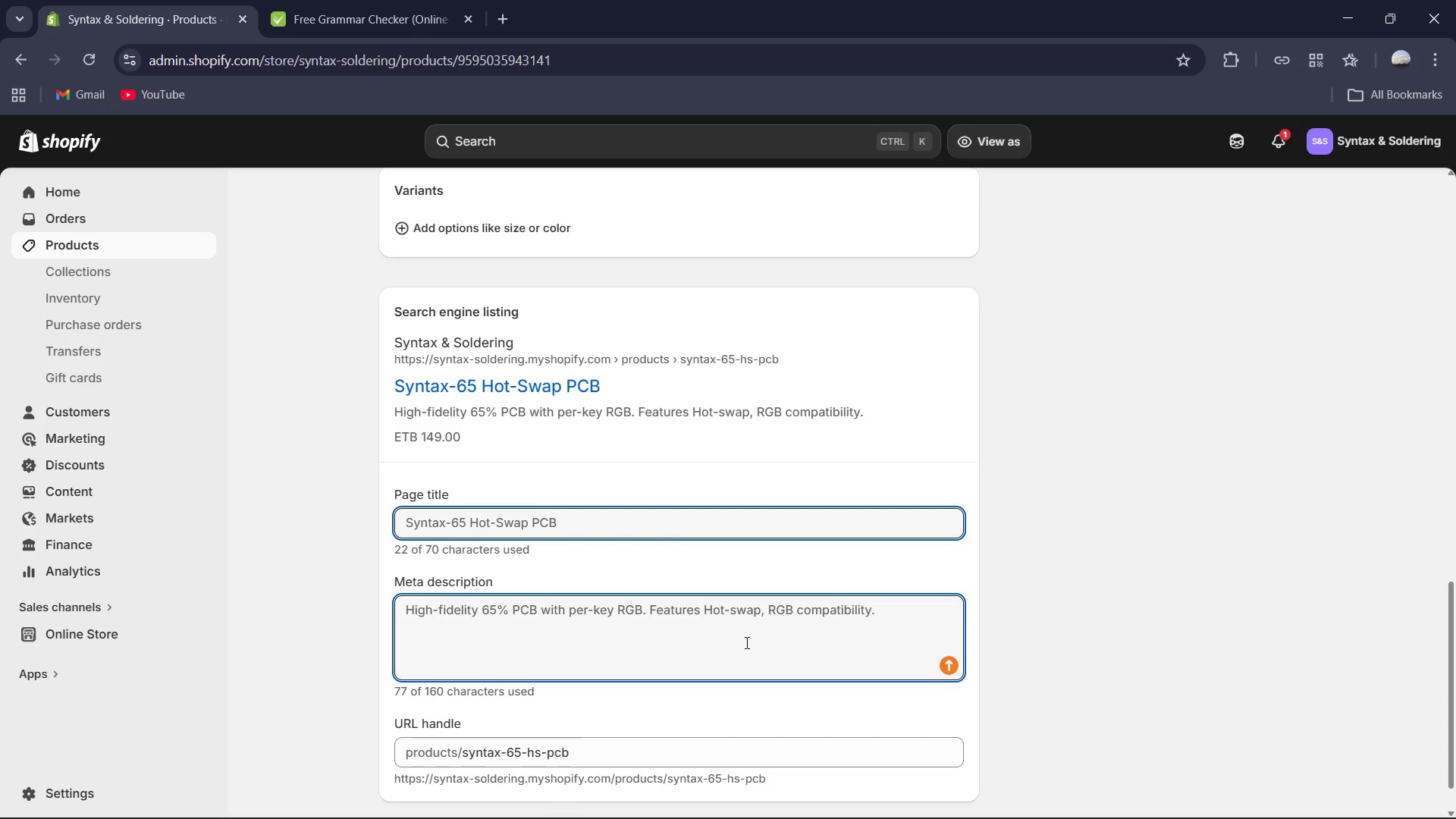 
wait(5.34)
 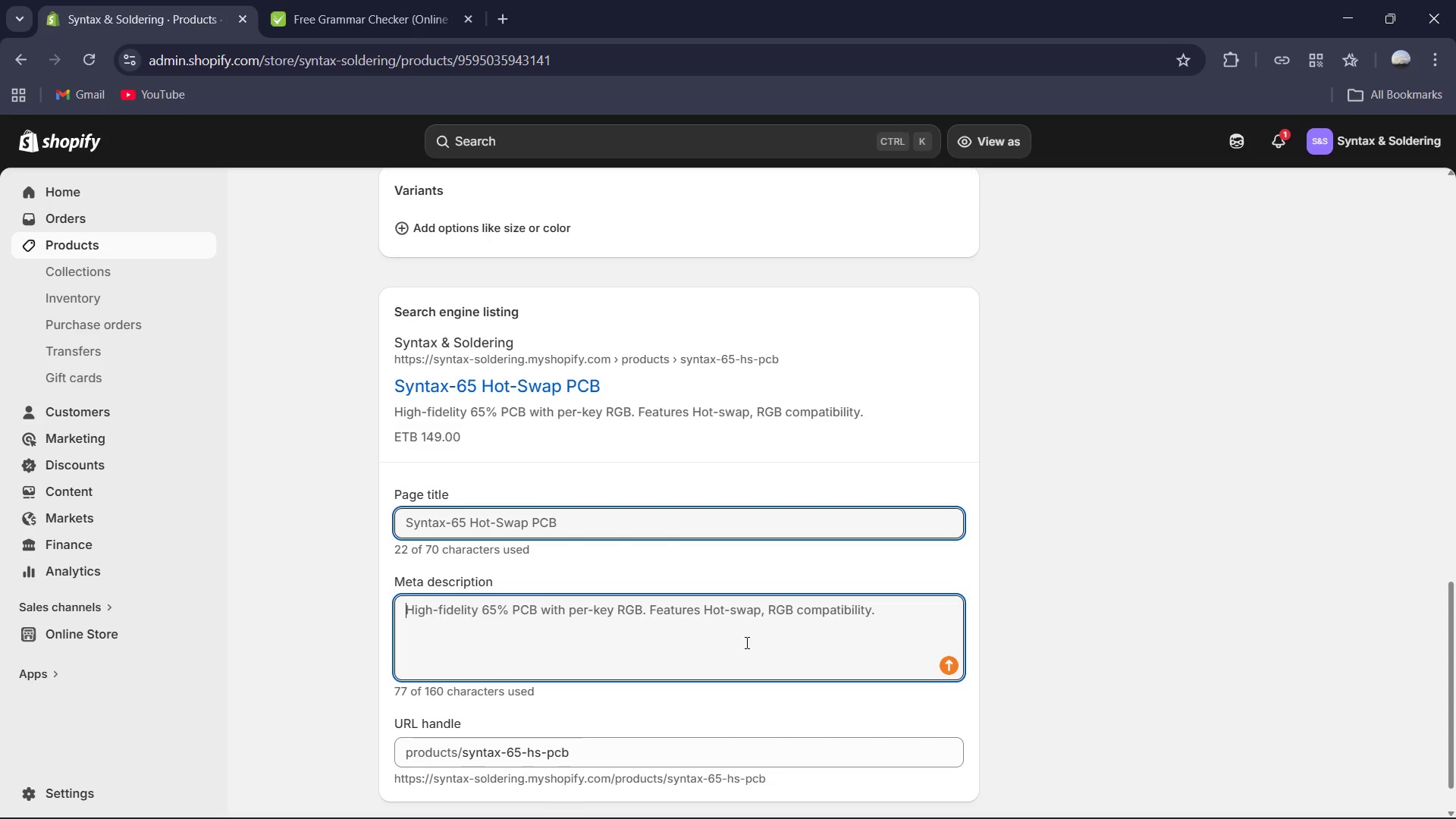 
type(Build a custom 65% keyboard witht)
key(Backspace)
type( the Synatx-65. Features hot-swappable sockets and full QMK/VIA cm)
key(Backspace)
type(i)
key(Backspace)
type(ompatil)
key(Backspace)
type(bility for custom developer macros.)
 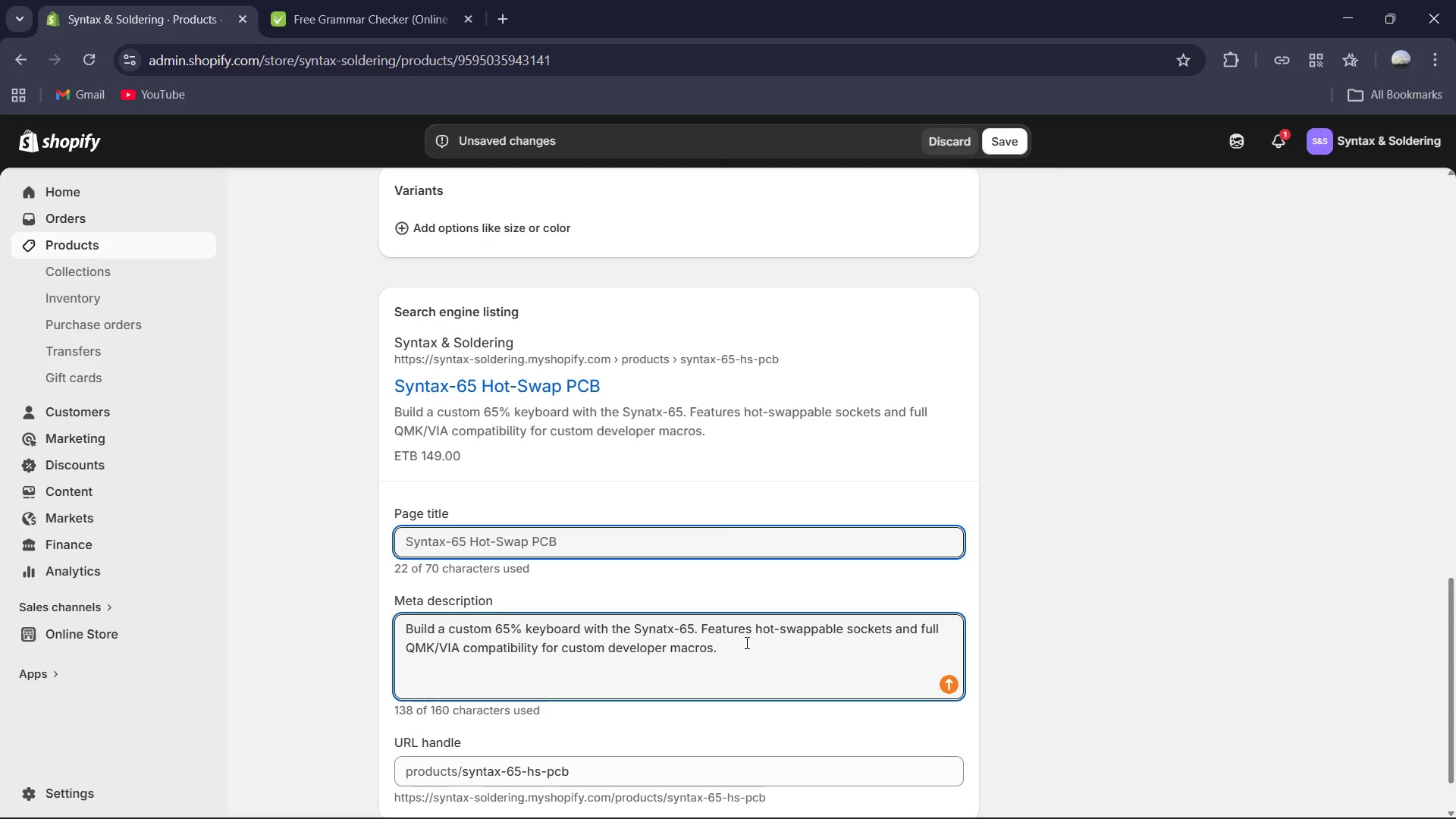 
wait(6.42)
 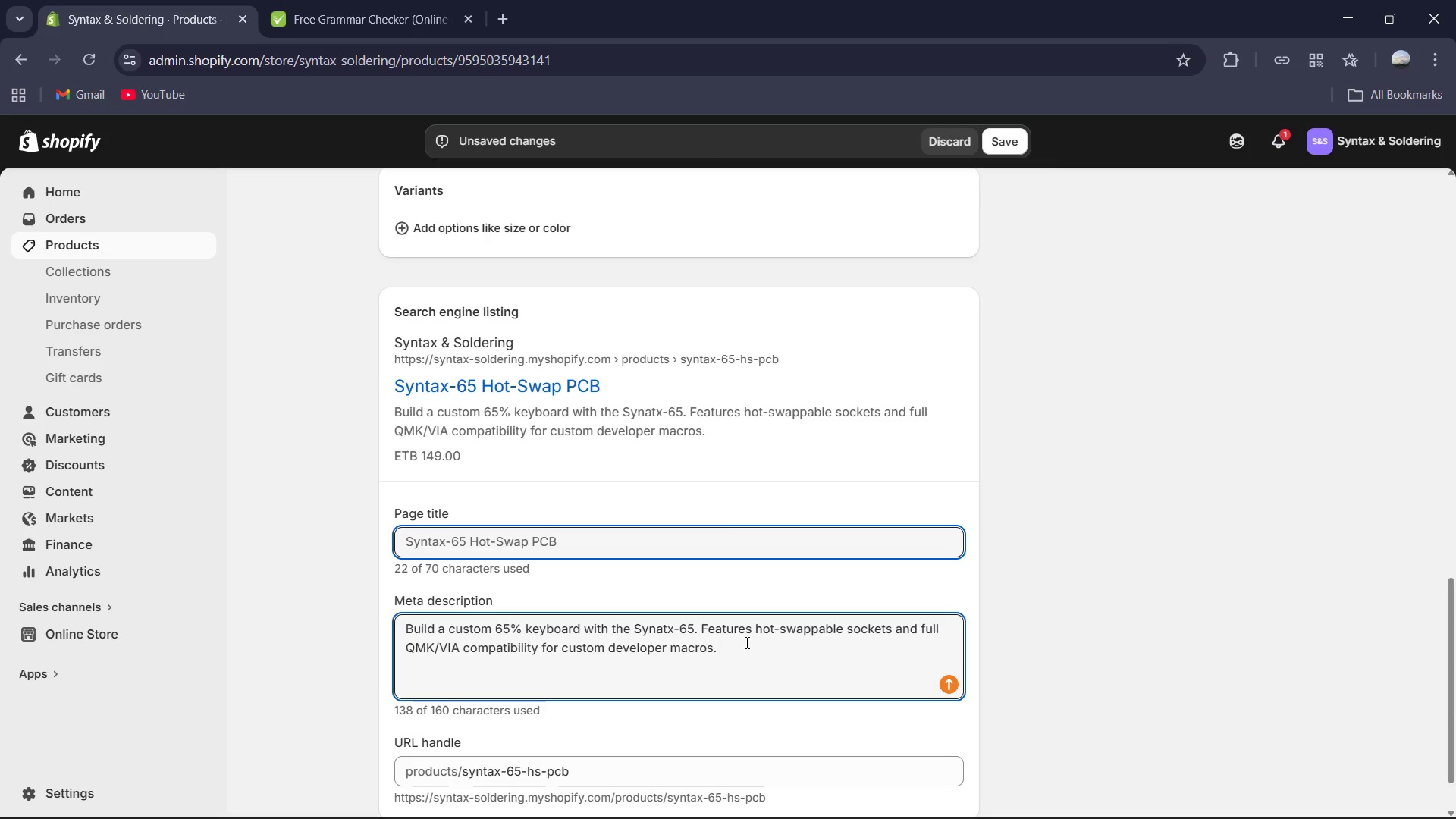 
type( High-performance, low-latency PCB.)
 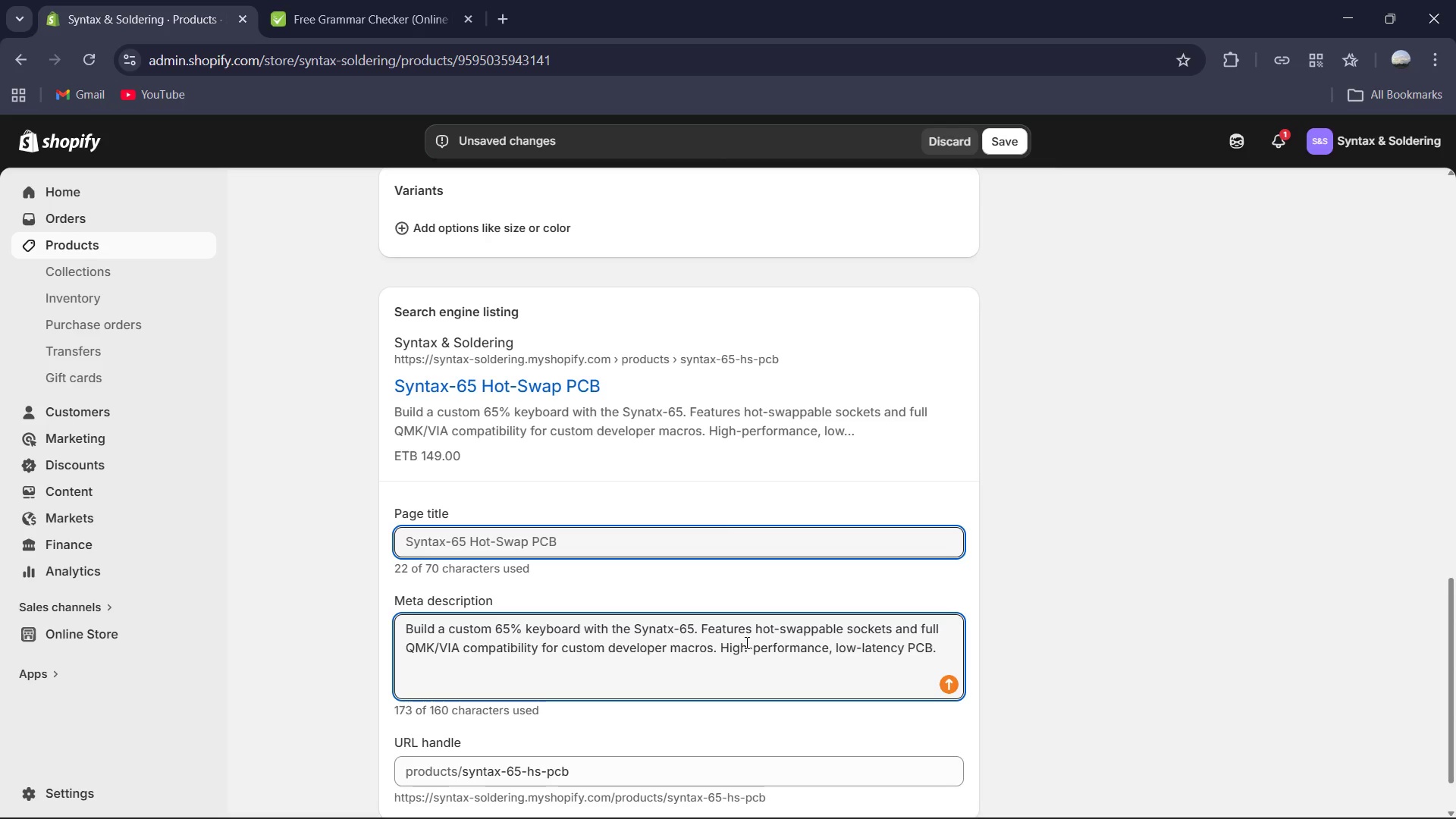 
key(Control+A)
 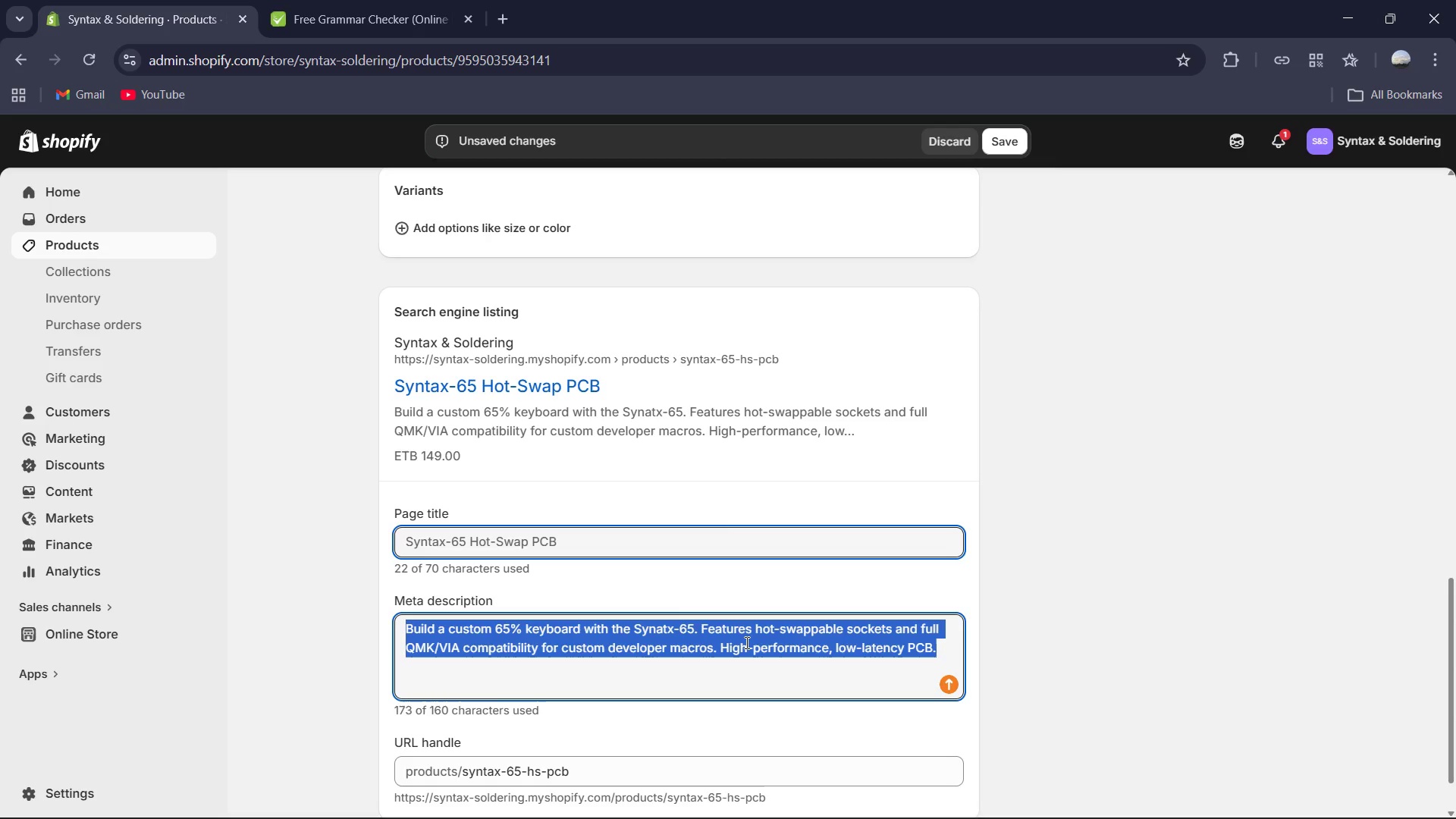 
key(Control+C)
 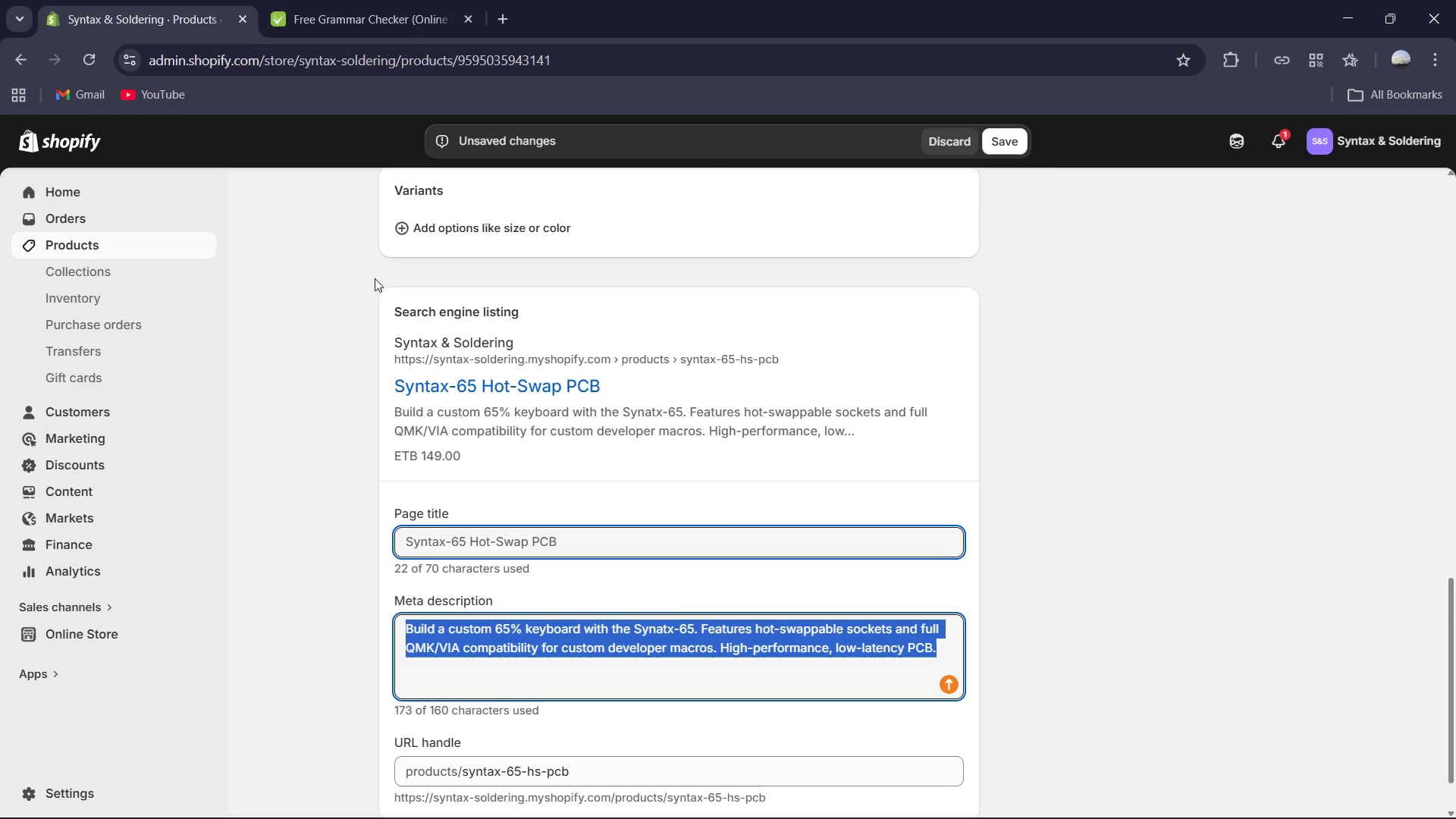 
left_click([397, 0])
 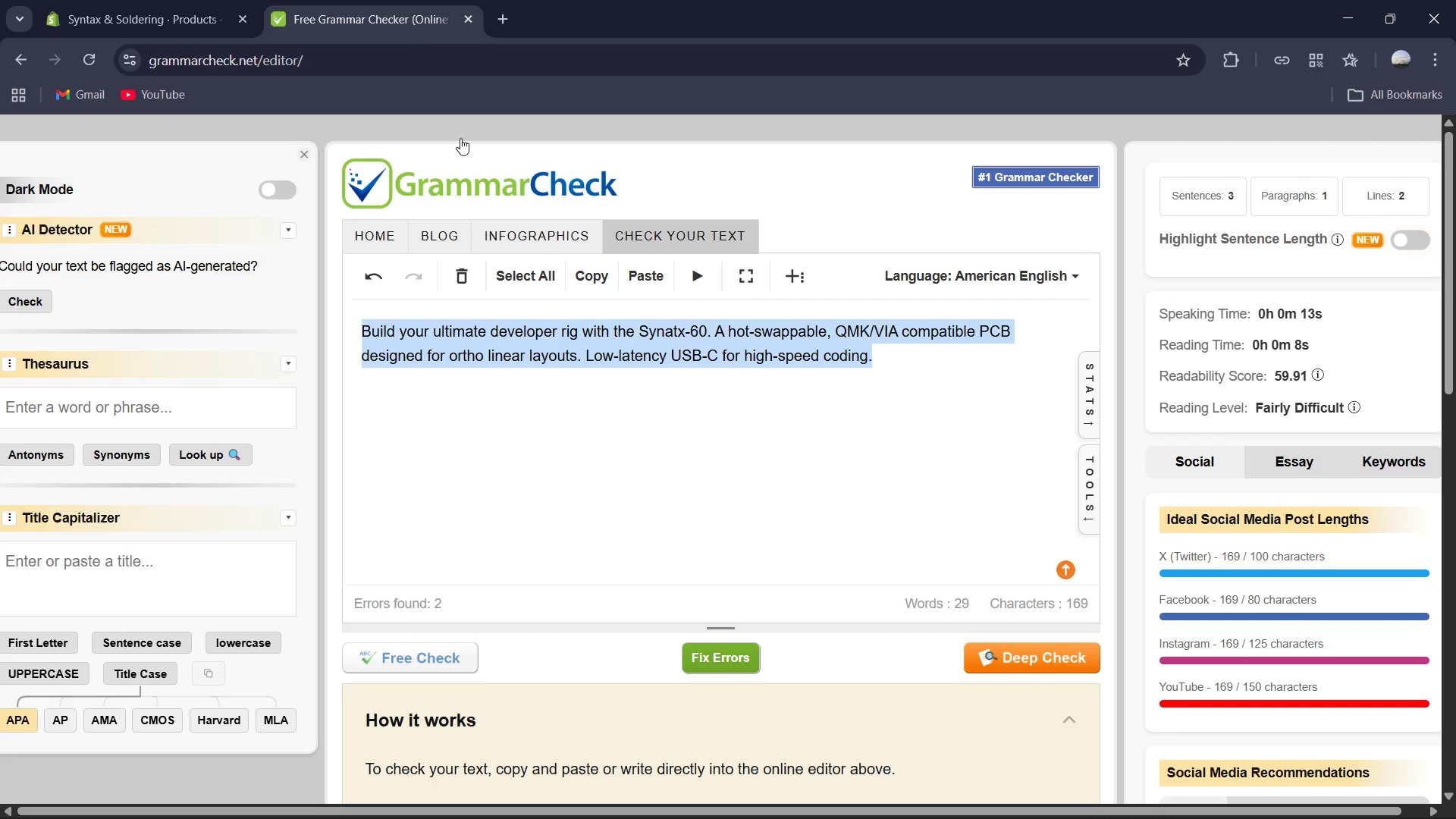 
key(Control+V)
 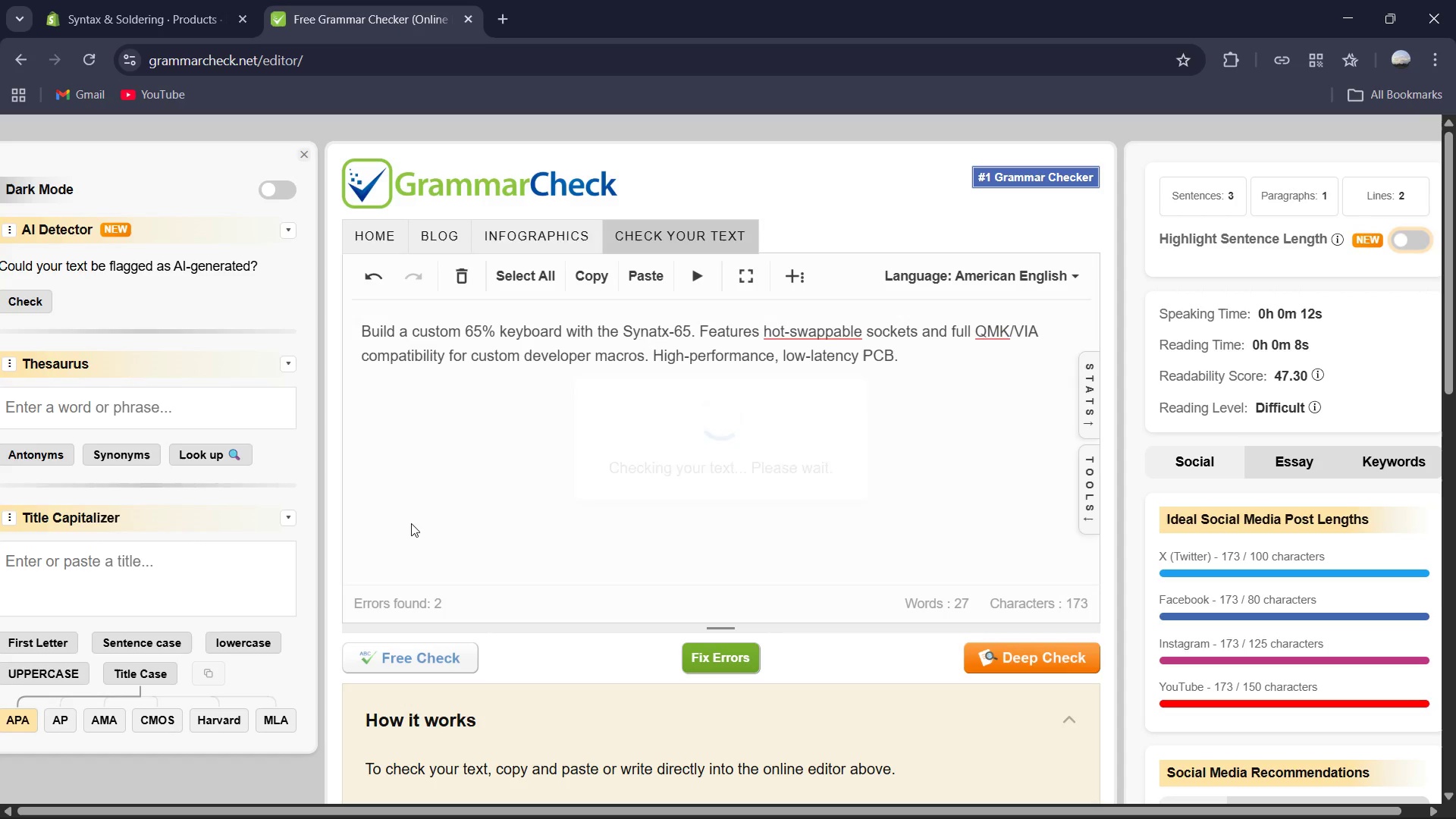 
wait(6.27)
 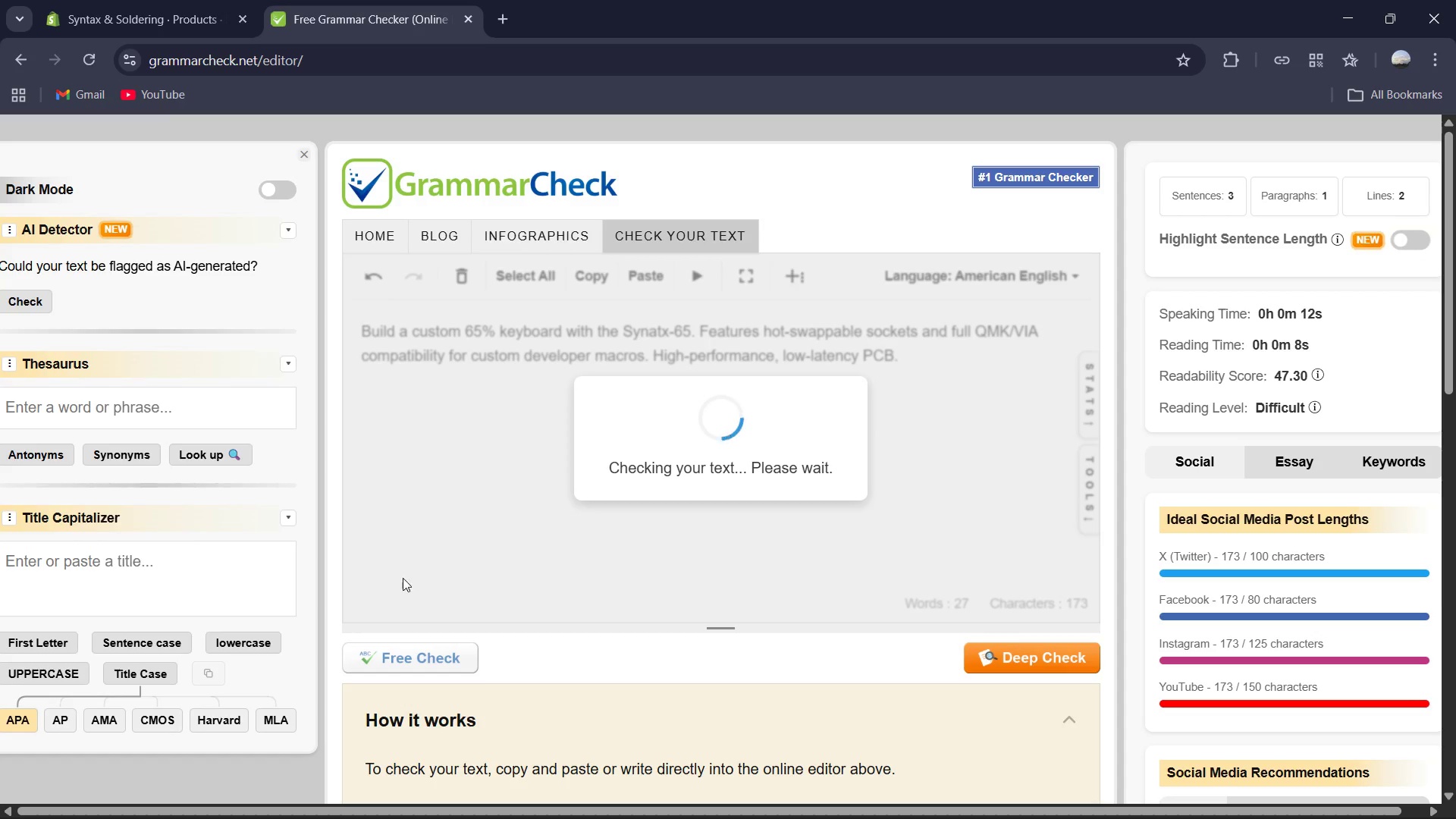 
left_click([724, 654])
 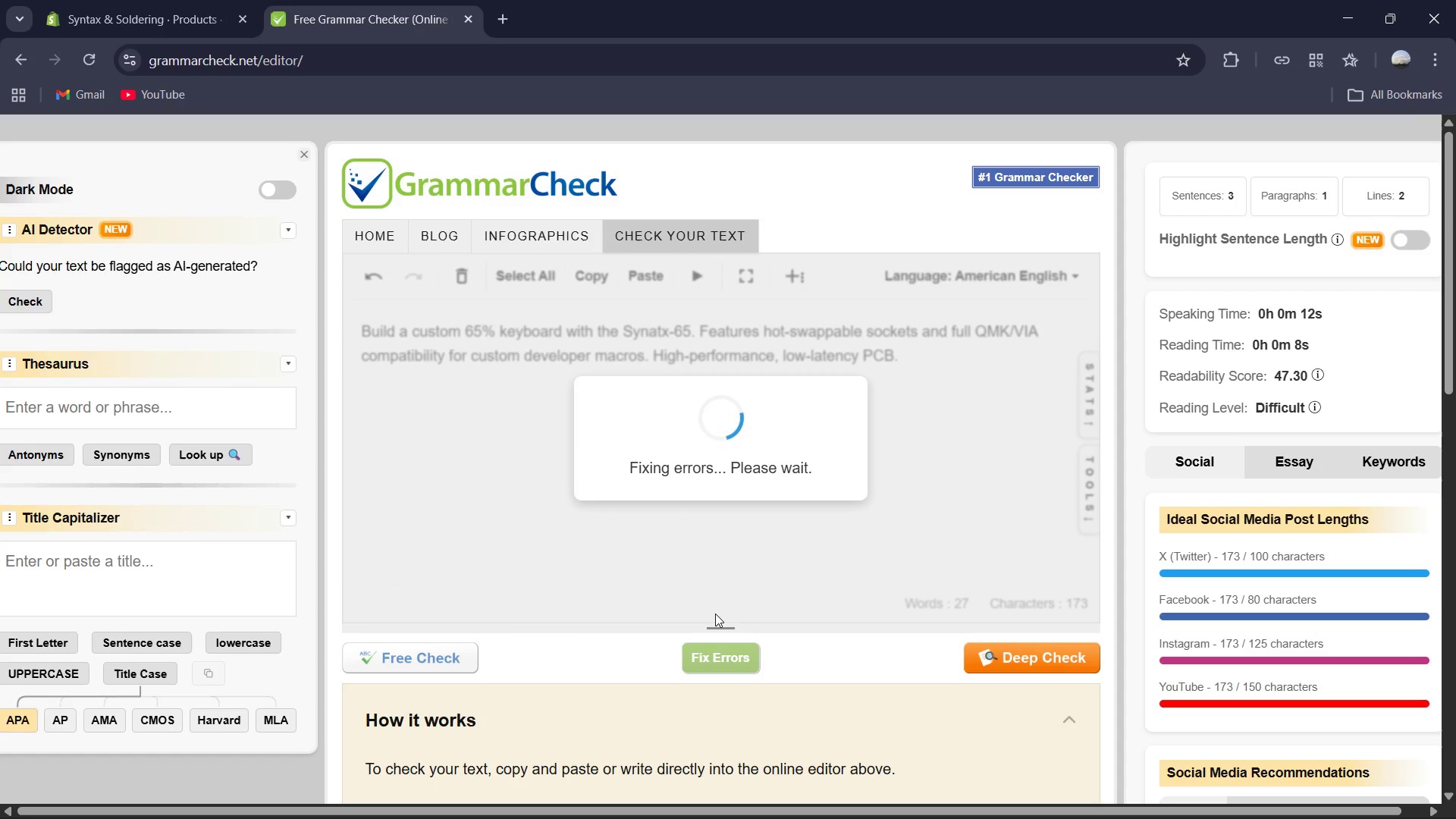 
left_click([641, 434])
 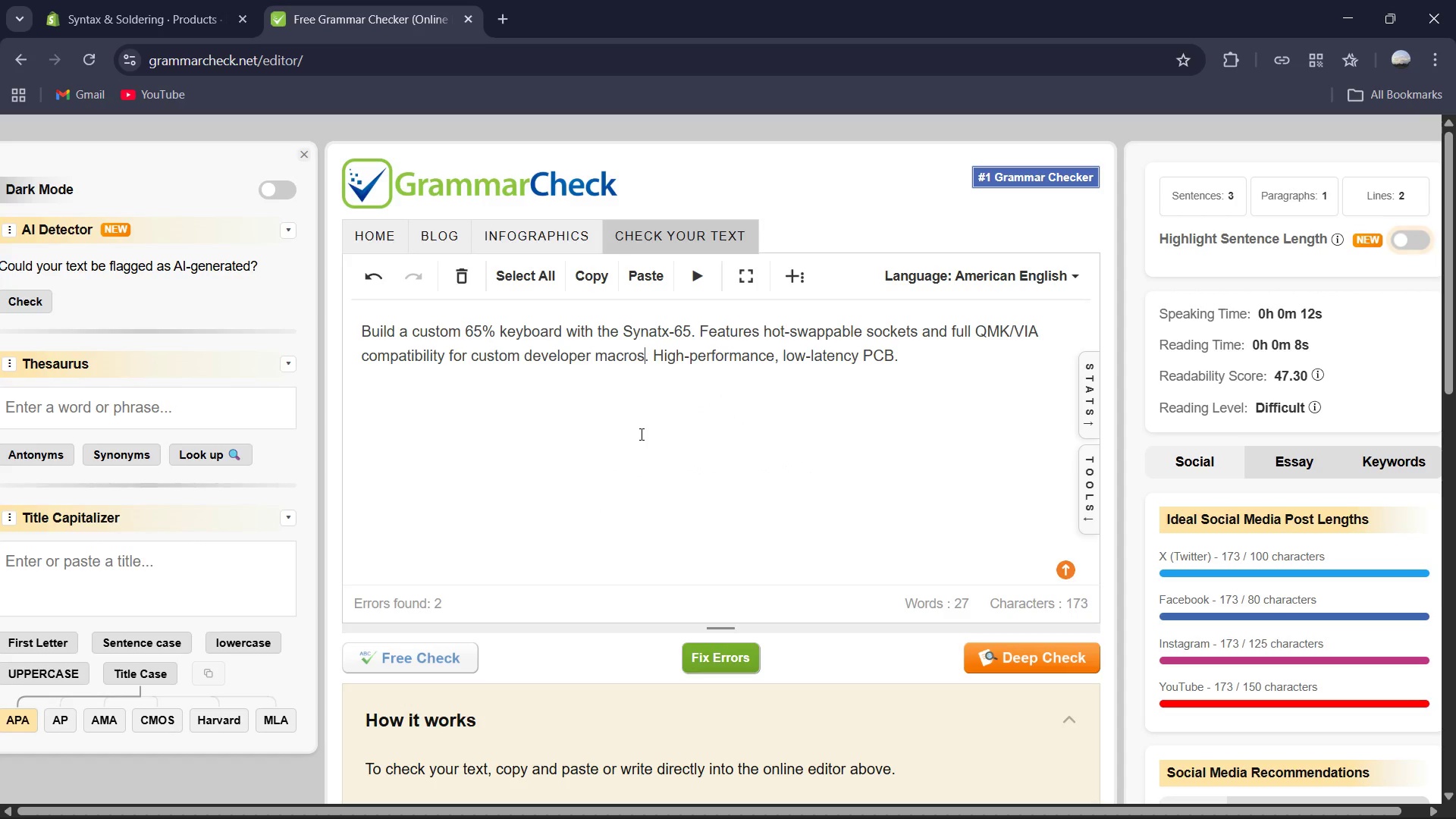 
key(Control+A)
 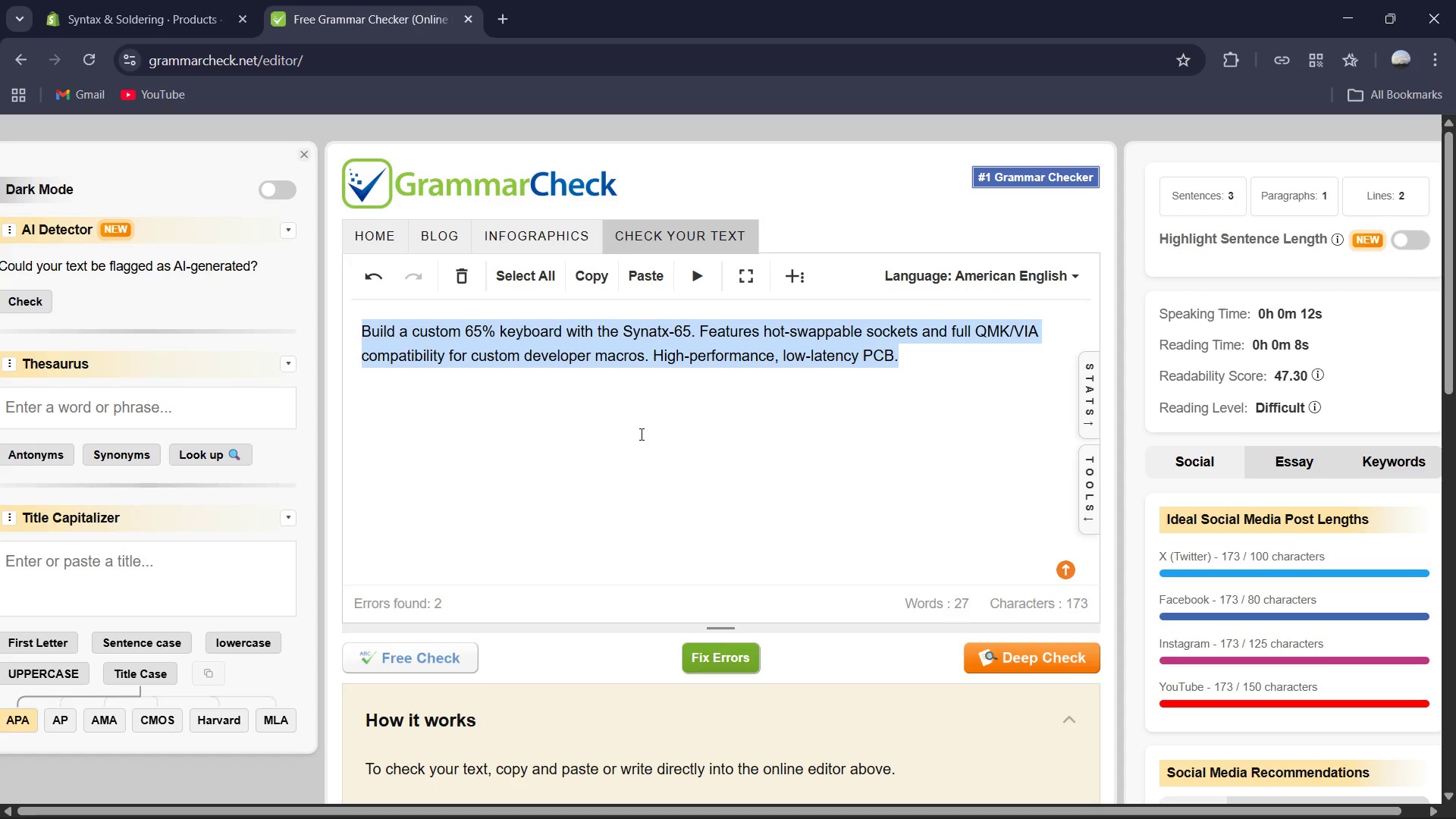 
key(Control+C)
 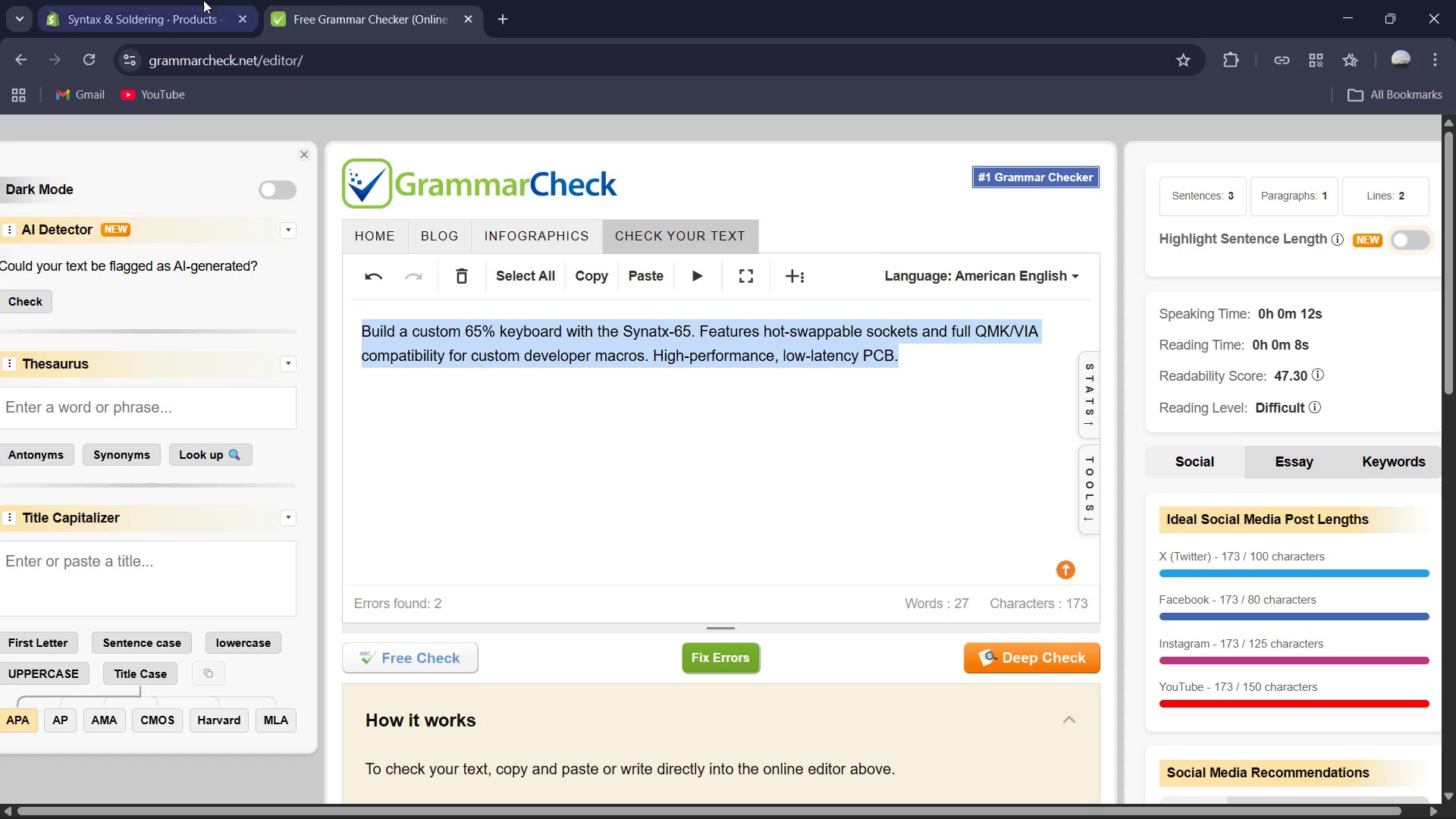 
left_click([184, 0])
 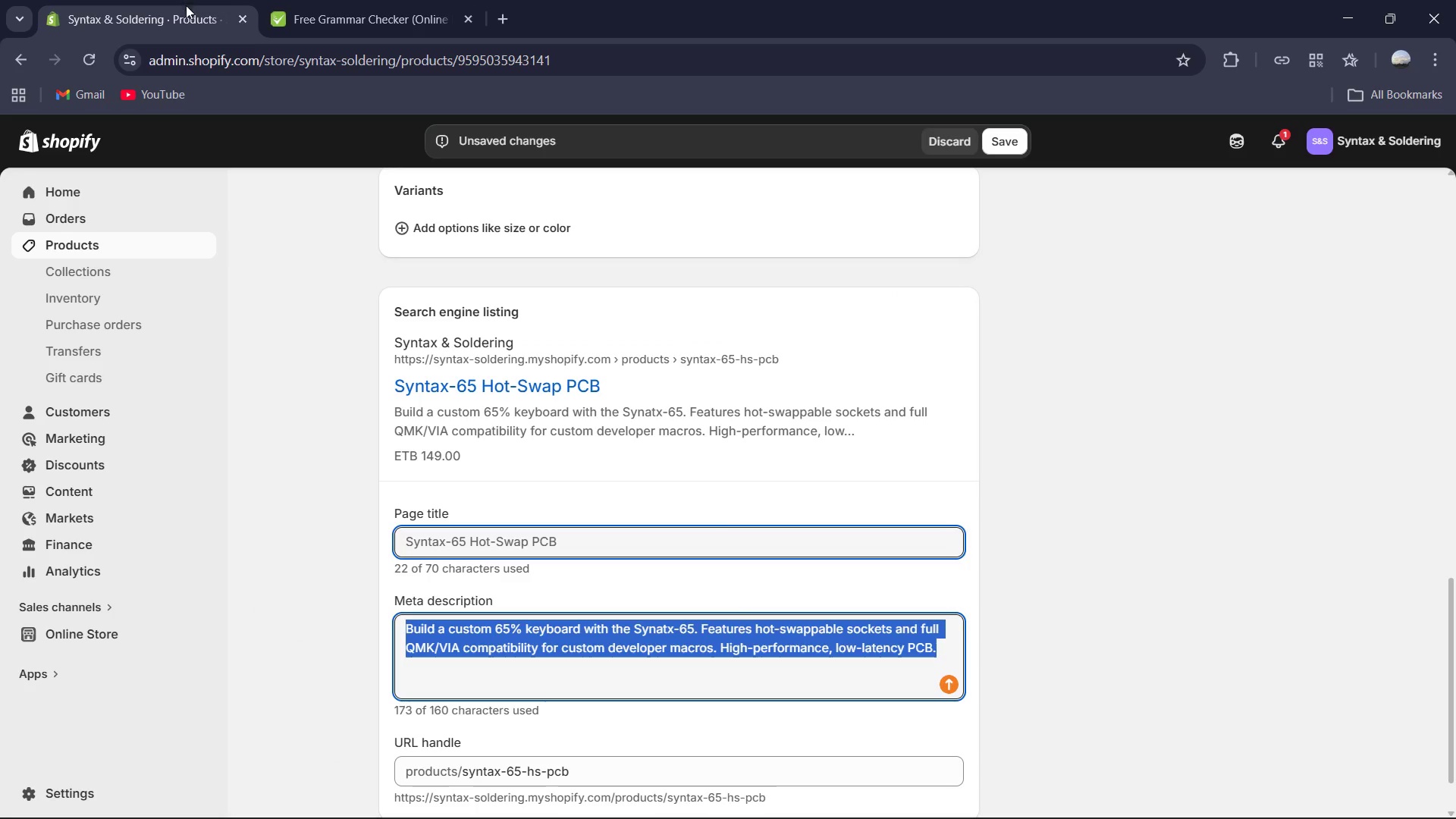 
key(Control+V)
 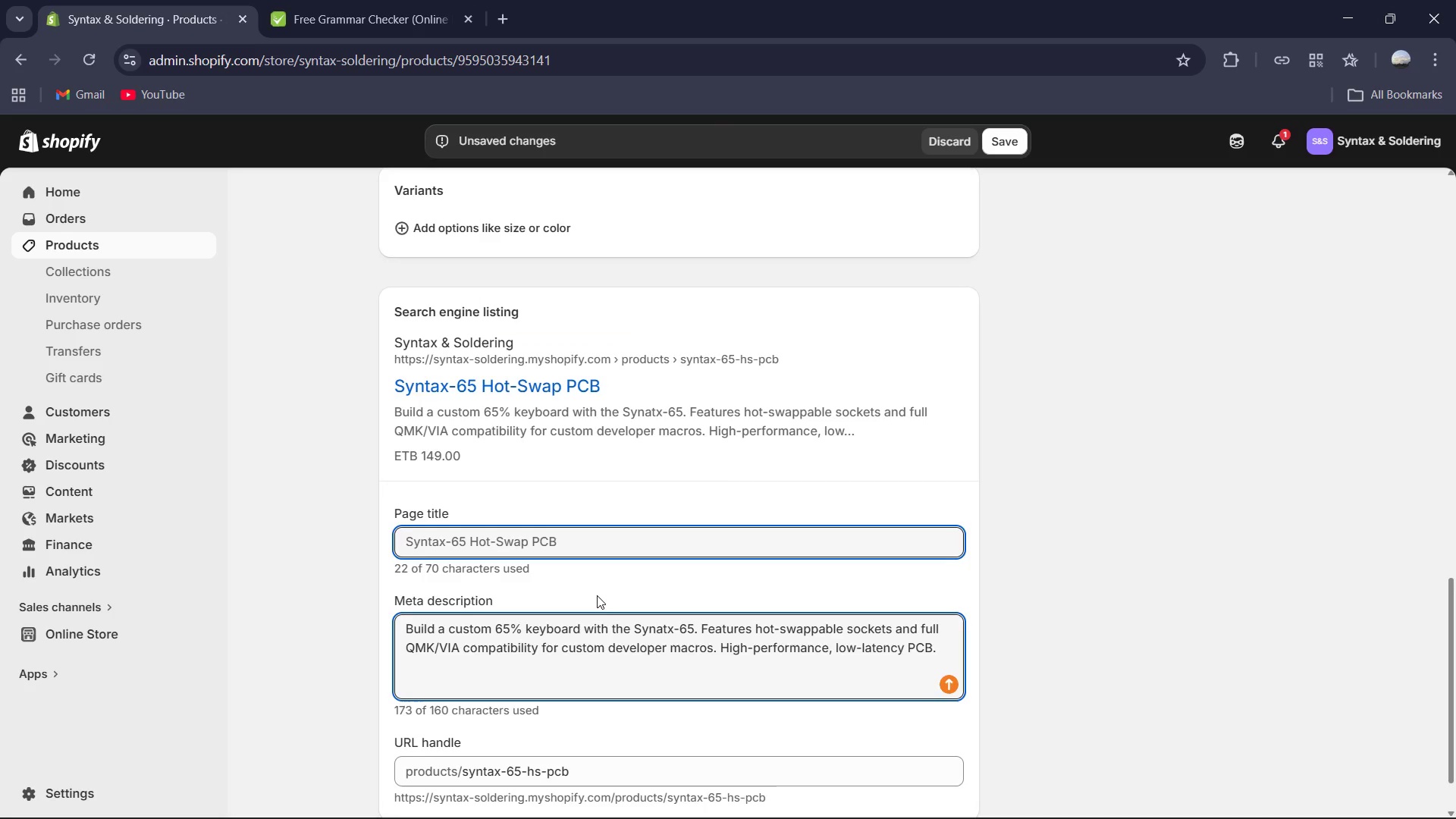 
scroll: coordinate [602, 582], scroll_direction: down, amount: 5.0
 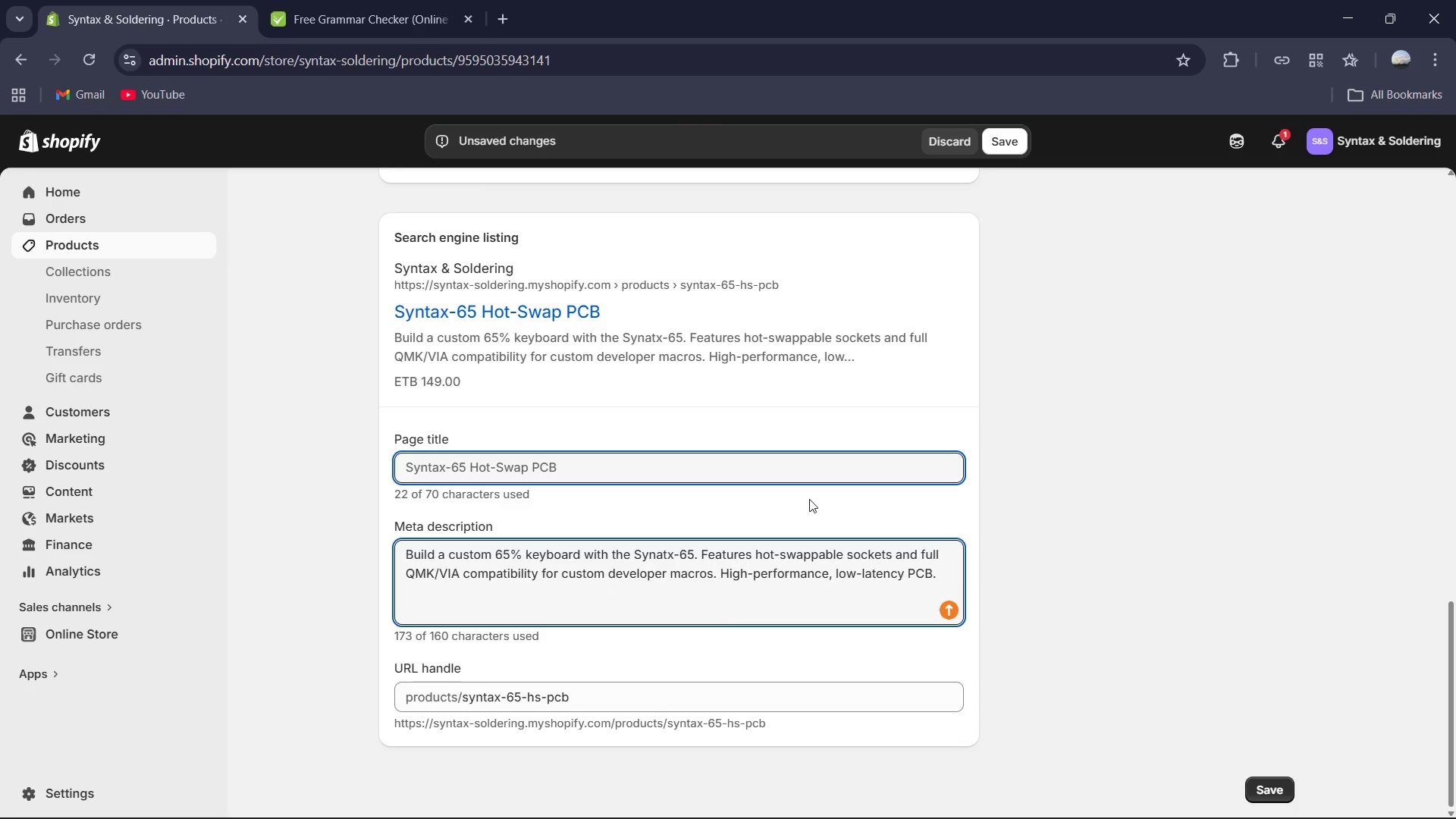 
left_click([789, 459])
 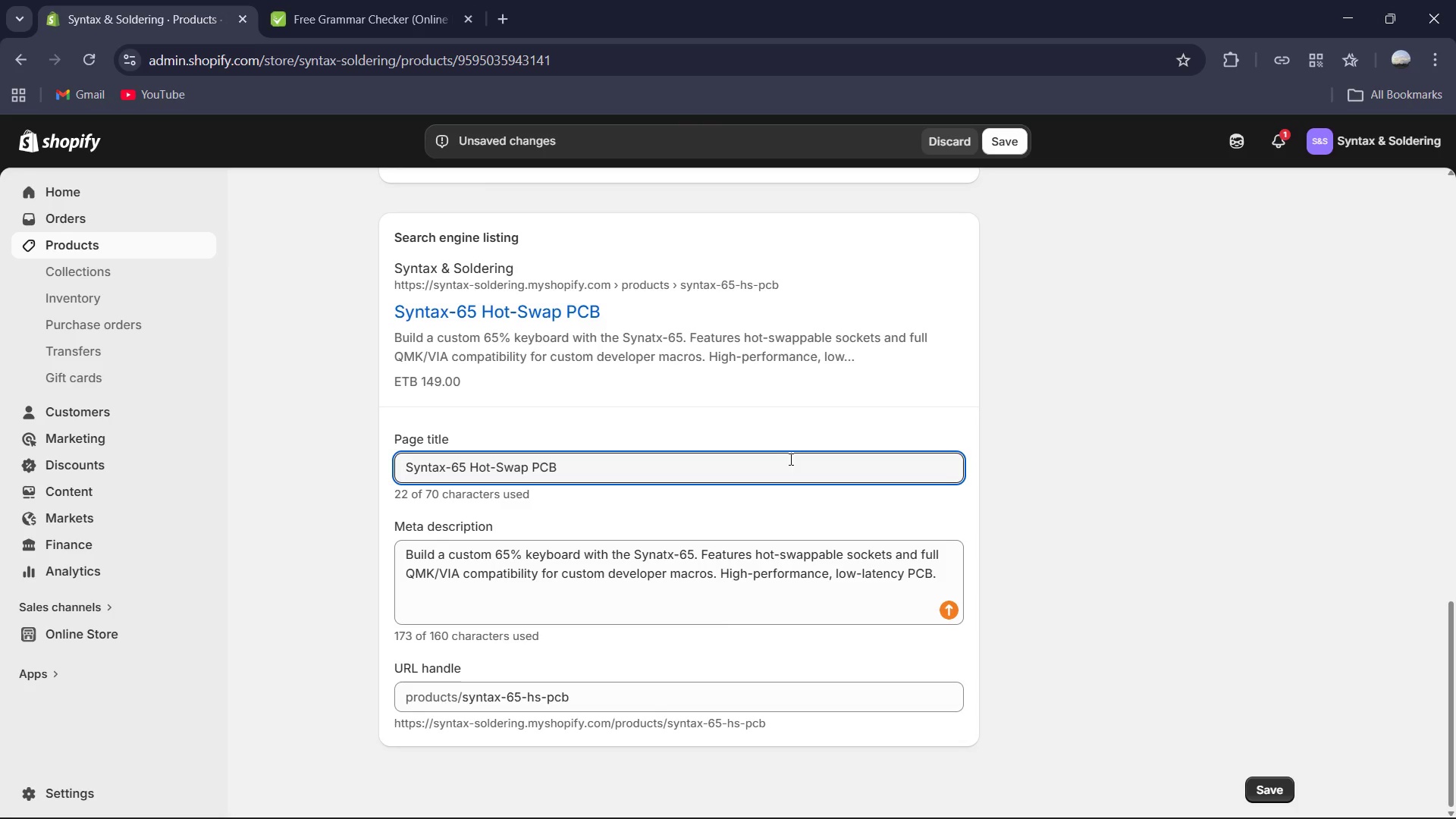 
key(Control+A)
 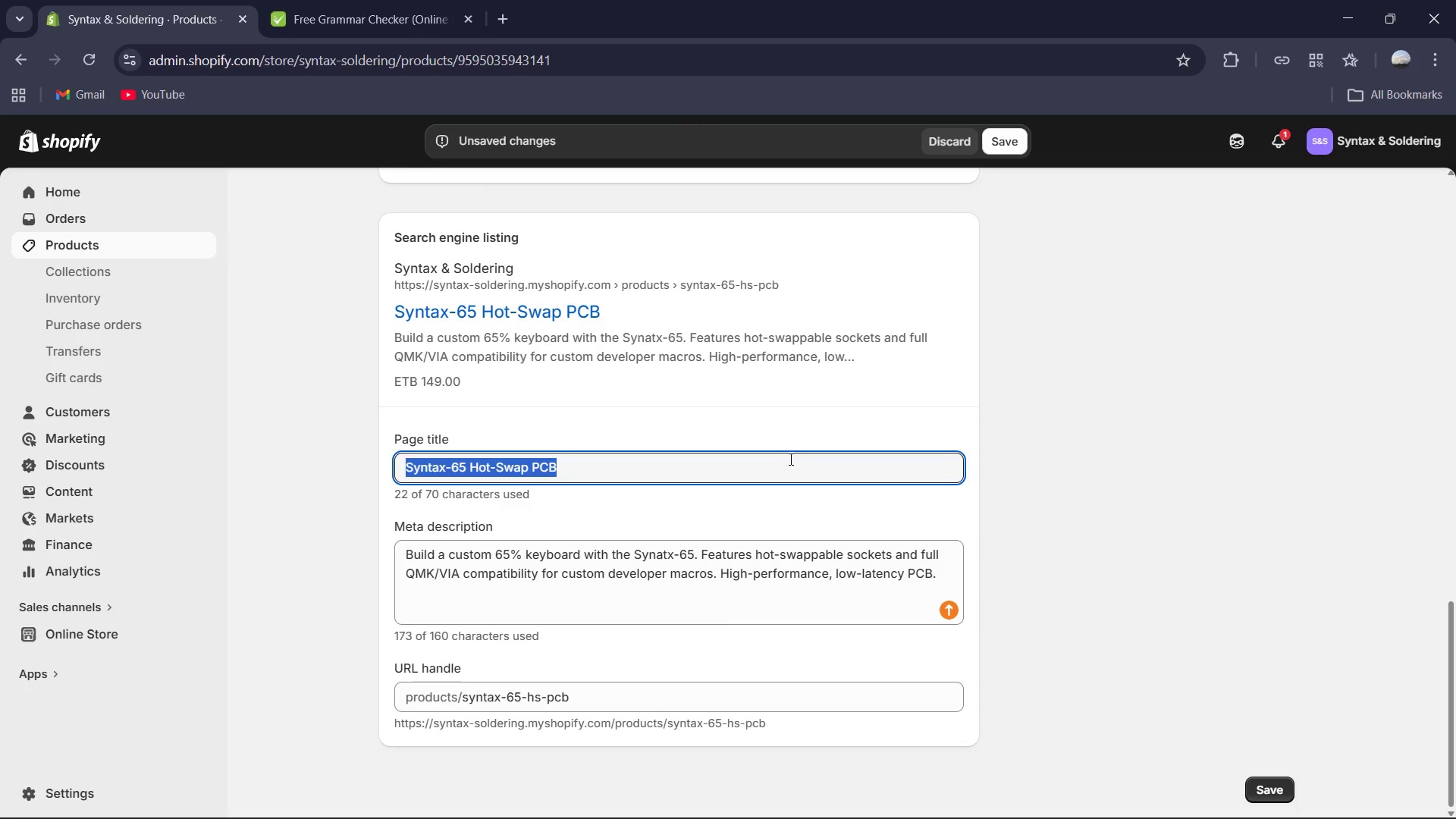 
type(Synatx )
key(Backspace)
type(-65 Hot-s)
key(Backspace)
type(Sway)
key(Backspace)
type(p PCB | QMK/VIA Compatible 65% Keyboard Board )
 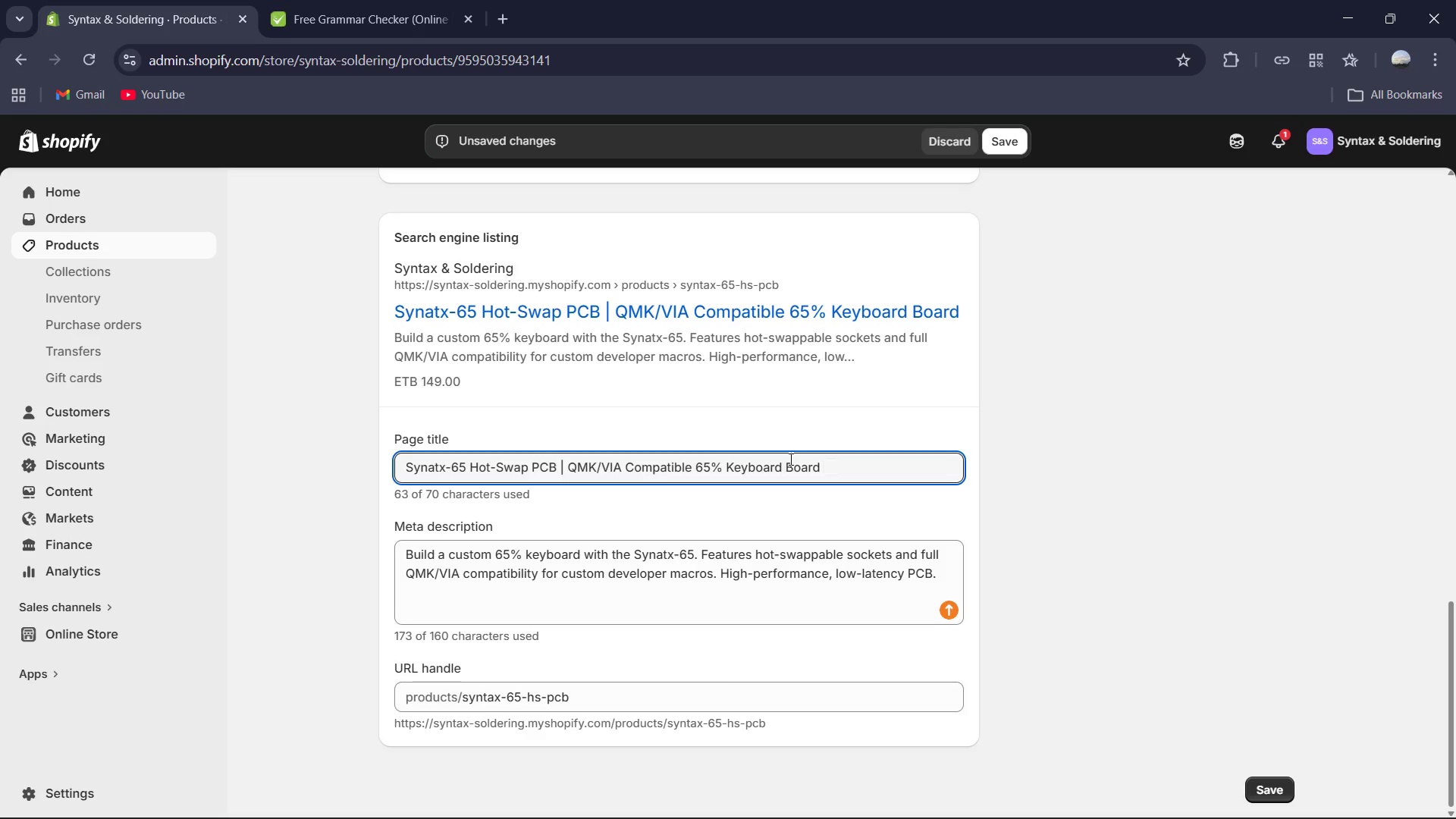 
scroll: coordinate [877, 466], scroll_direction: up, amount: 14.0
 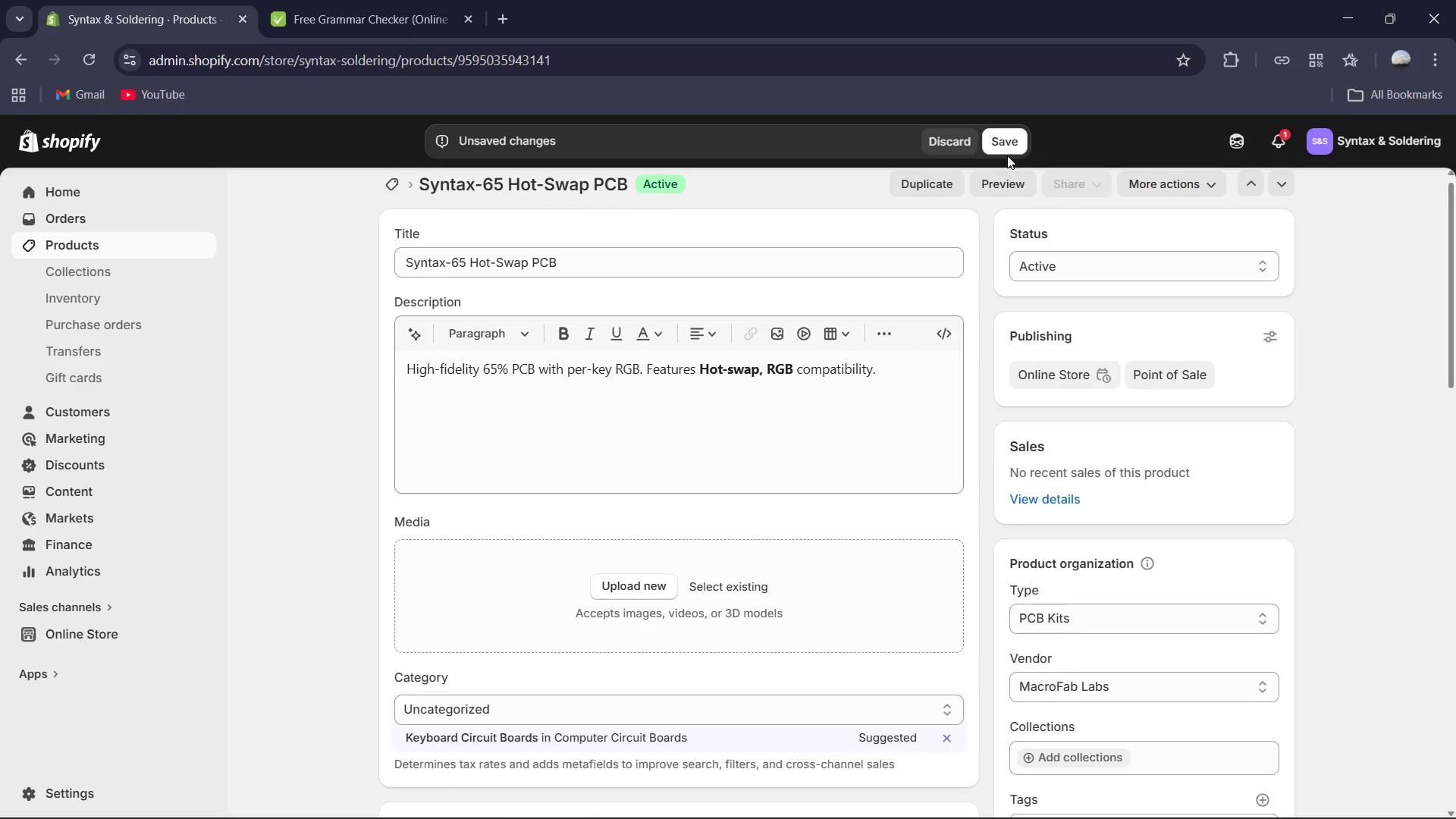 
left_click([1006, 146])
 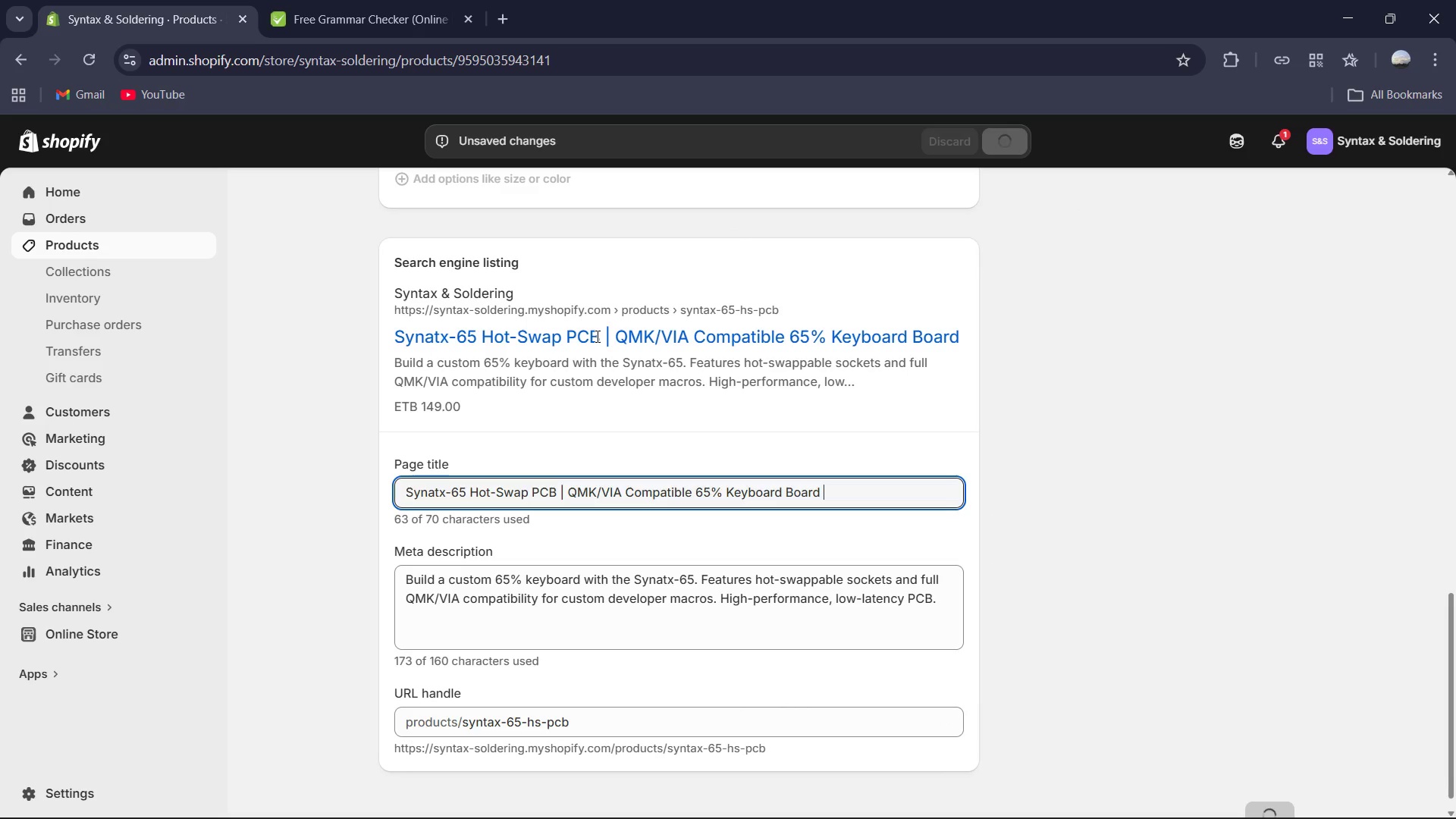 
scroll: coordinate [596, 336], scroll_direction: up, amount: 6.0
 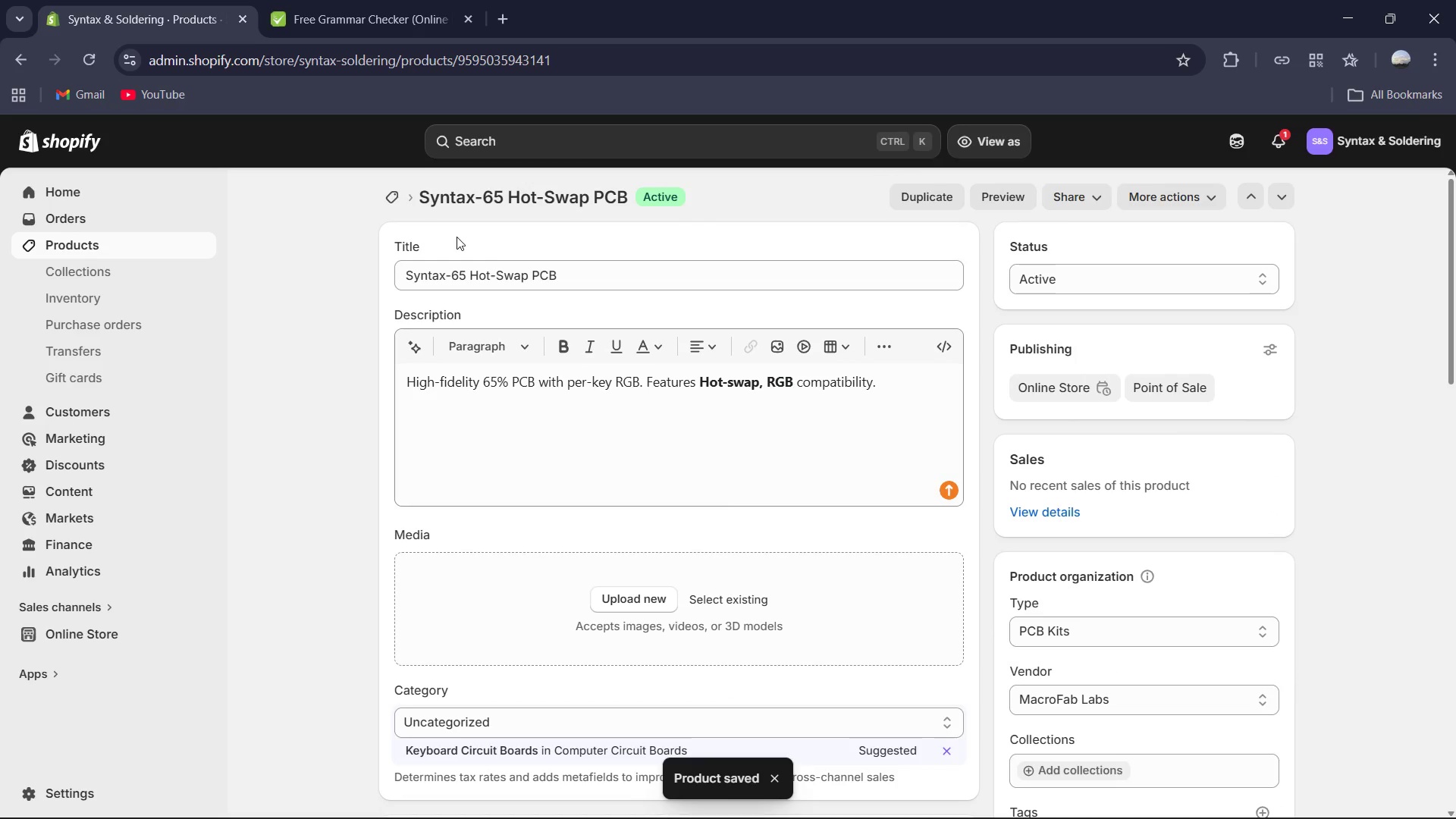 
left_click([400, 207])
 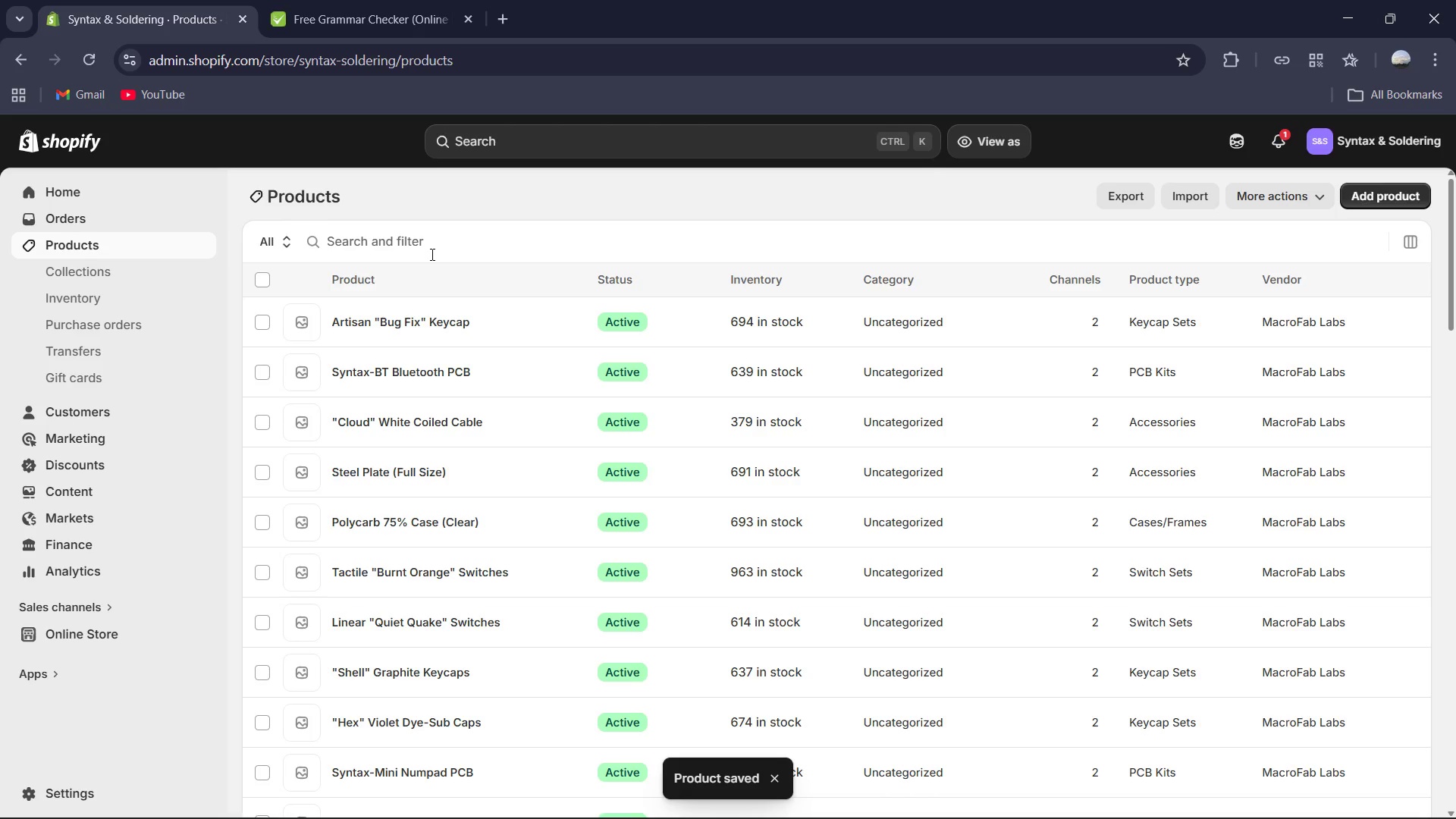 
scroll: coordinate [762, 433], scroll_direction: down, amount: 26.0
 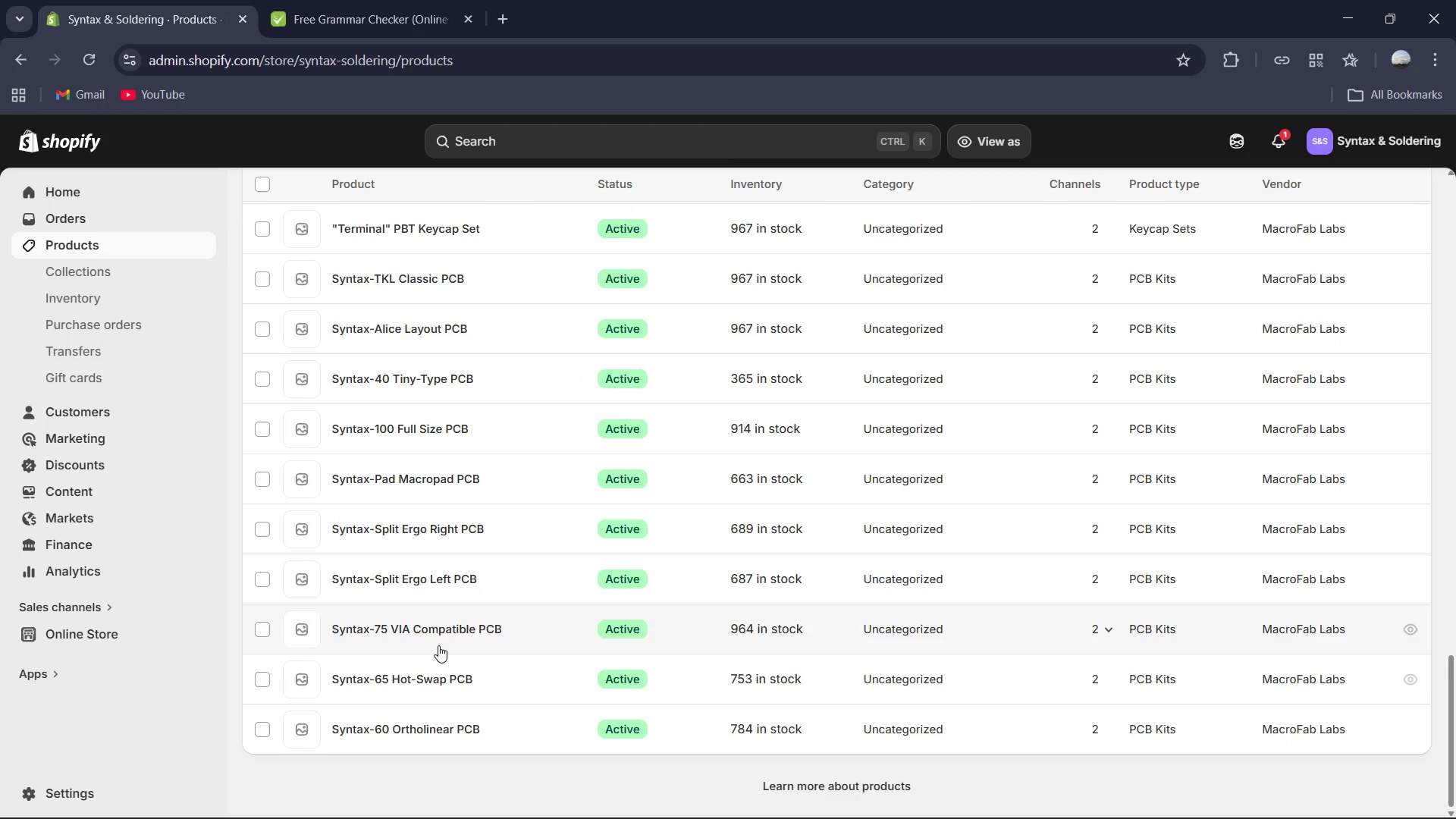 
left_click([434, 632])
 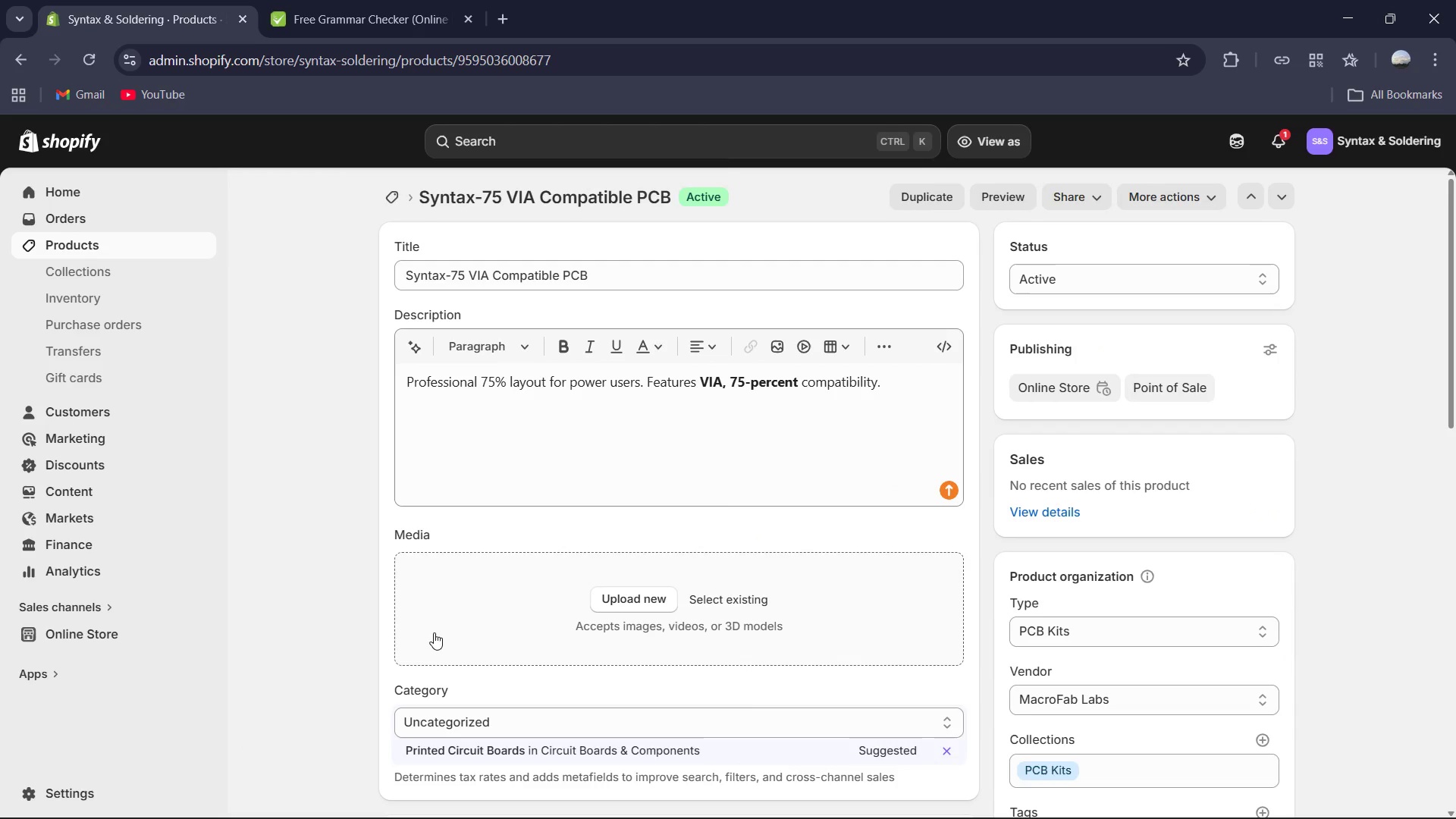 
wait(10.3)
 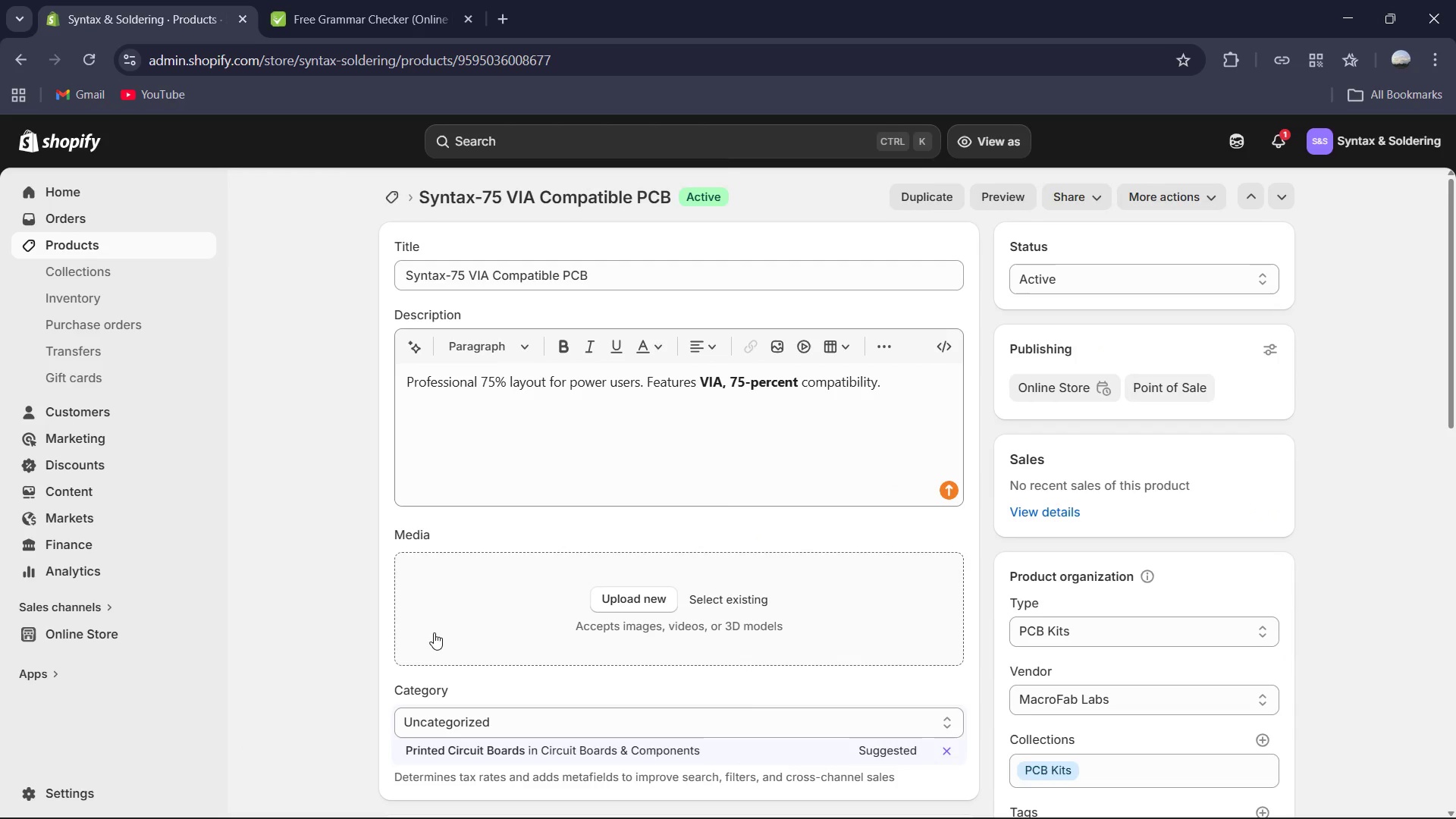 
scroll: coordinate [522, 637], scroll_direction: up, amount: 2.0
 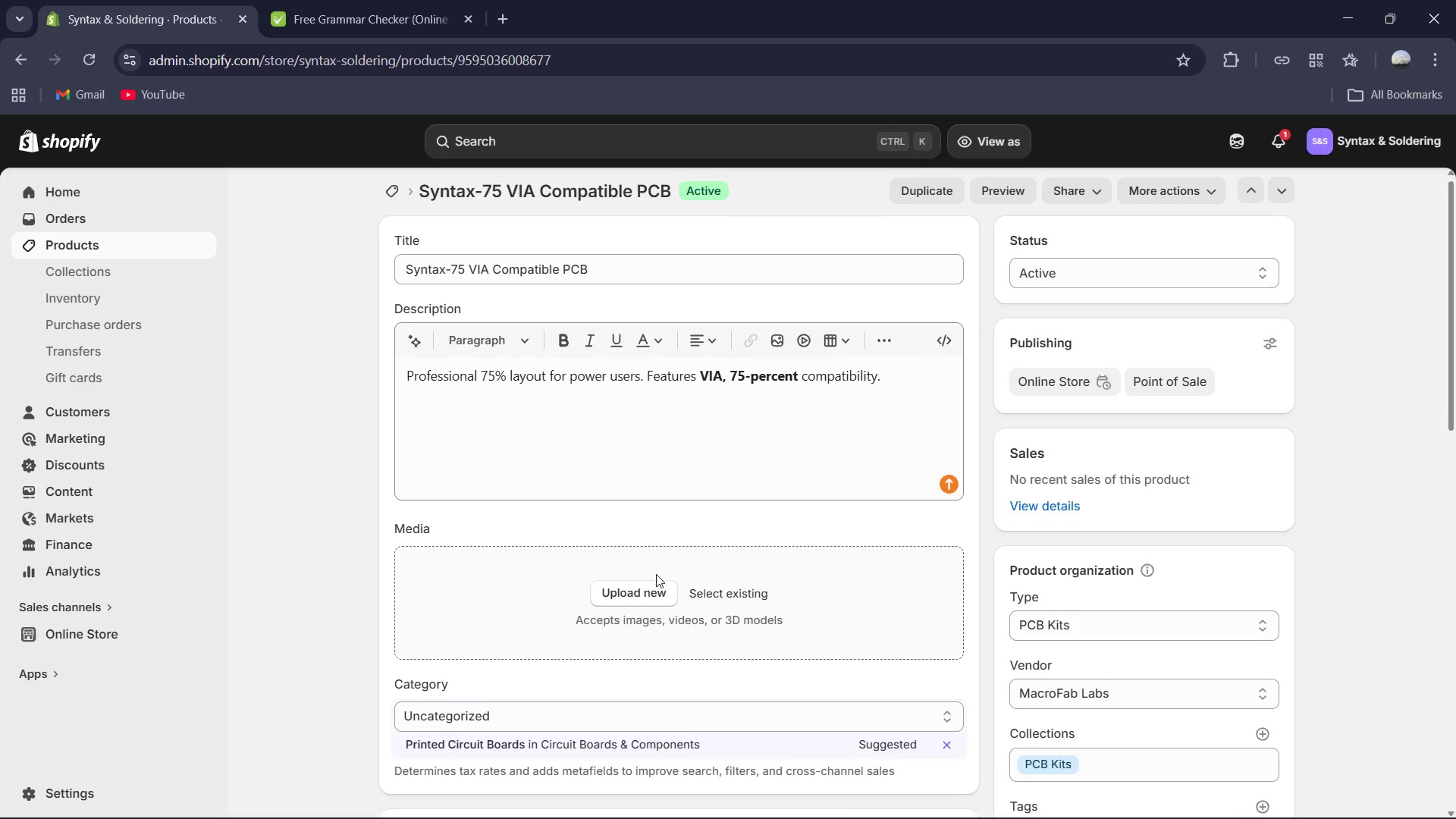 
scroll: coordinate [730, 595], scroll_direction: down, amount: 15.0
 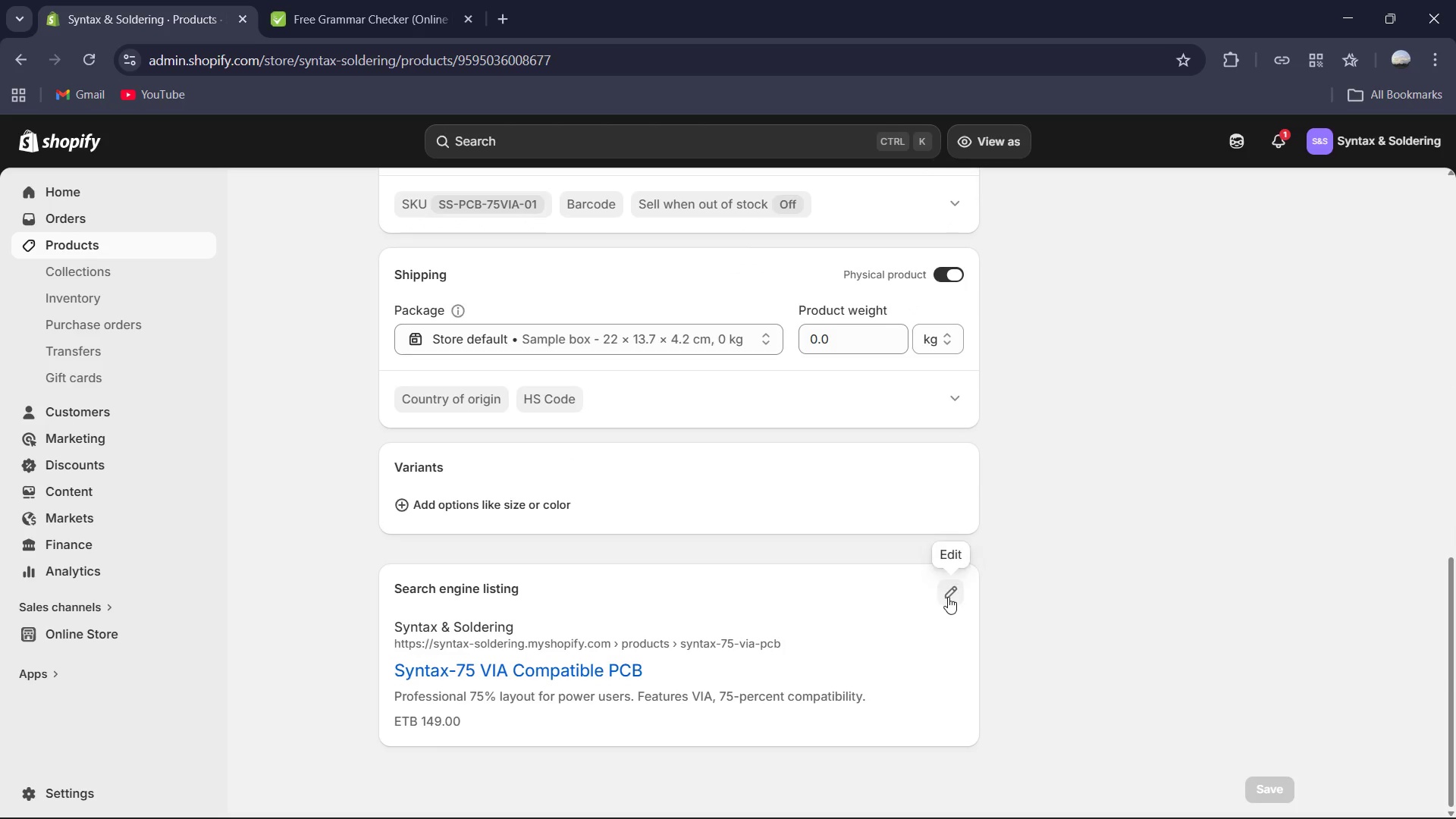 
left_click([948, 595])
 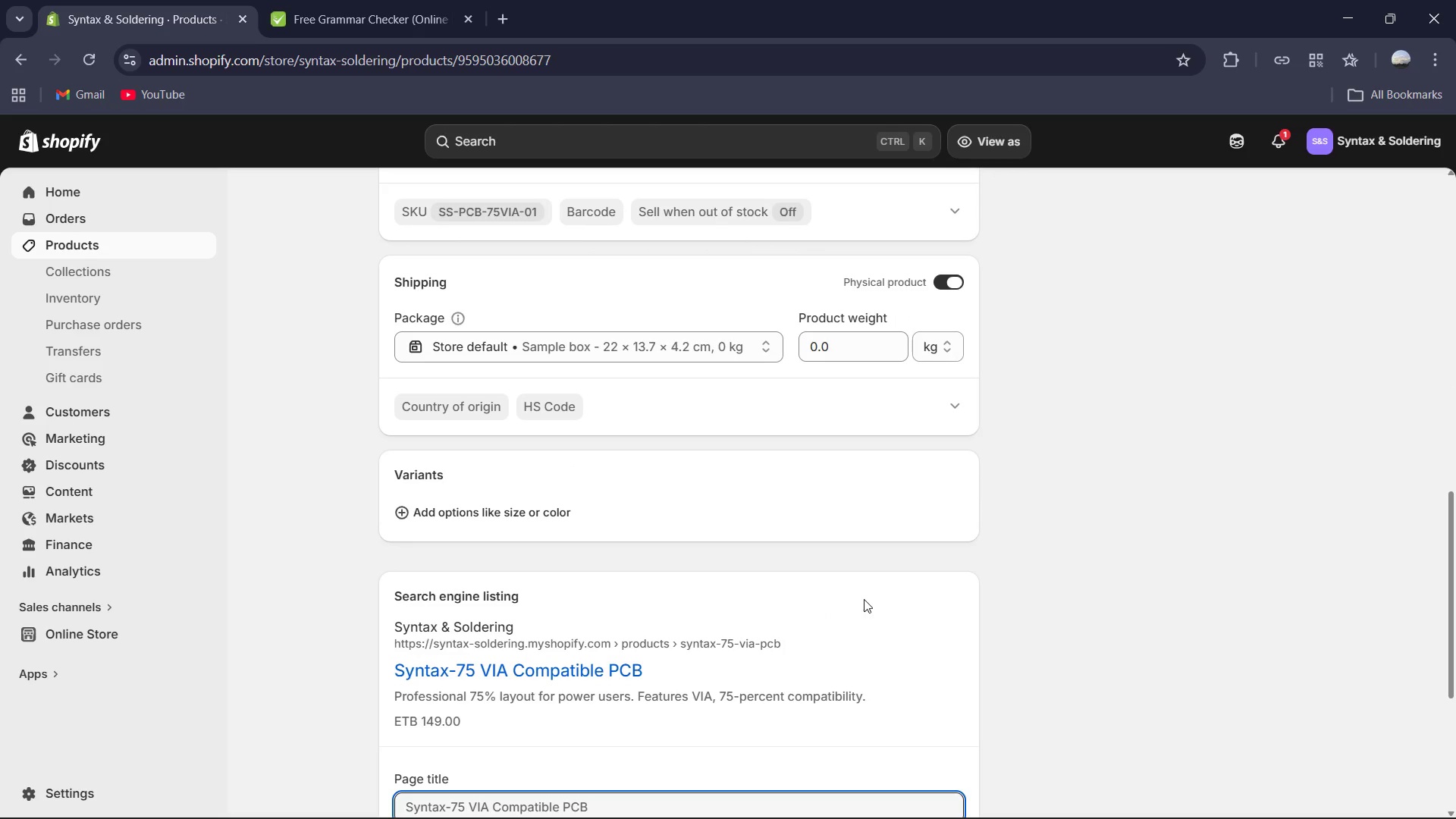 
scroll: coordinate [826, 595], scroll_direction: down, amount: 4.0
 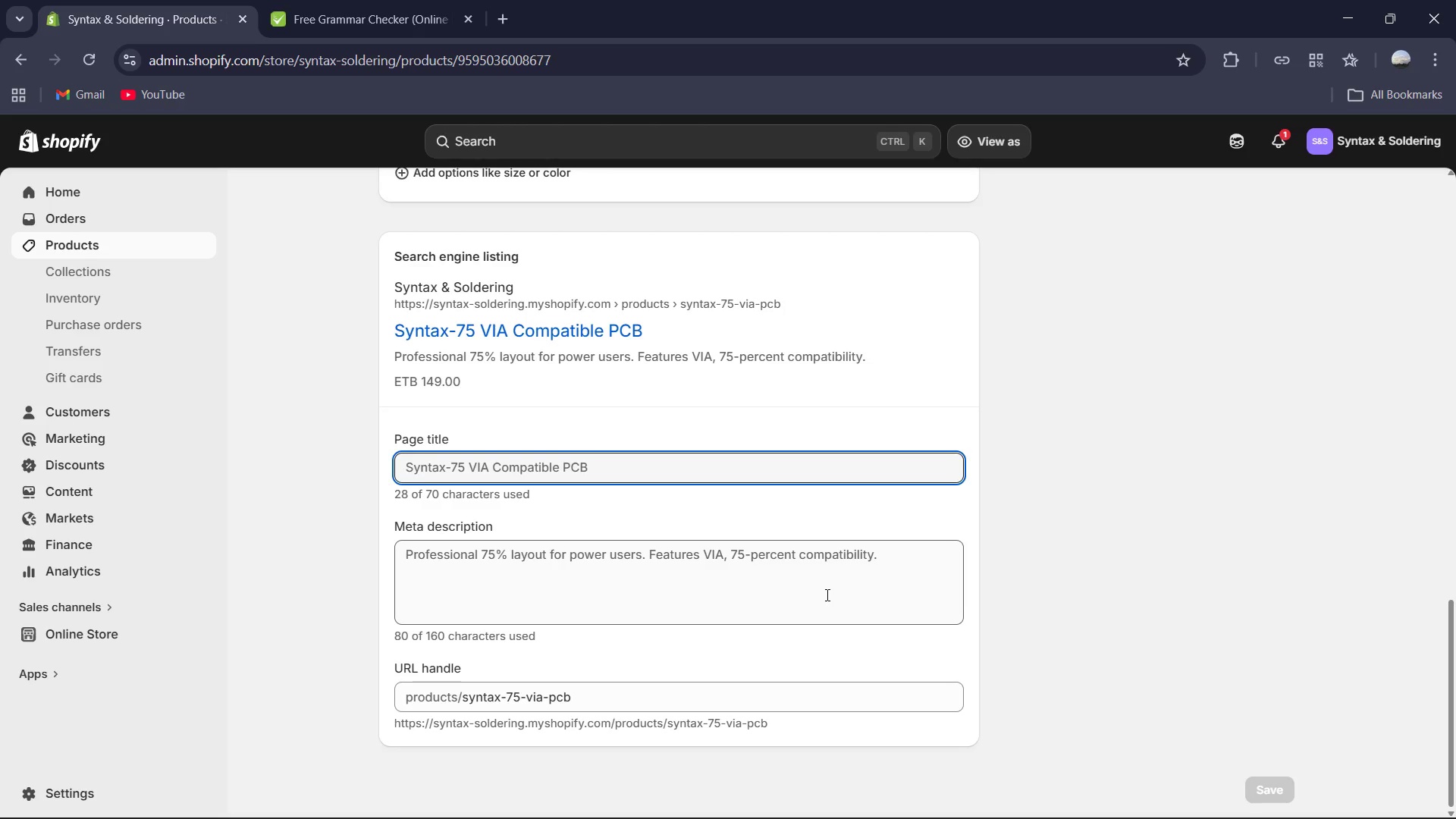 
scroll: coordinate [826, 595], scroll_direction: up, amount: 15.0
 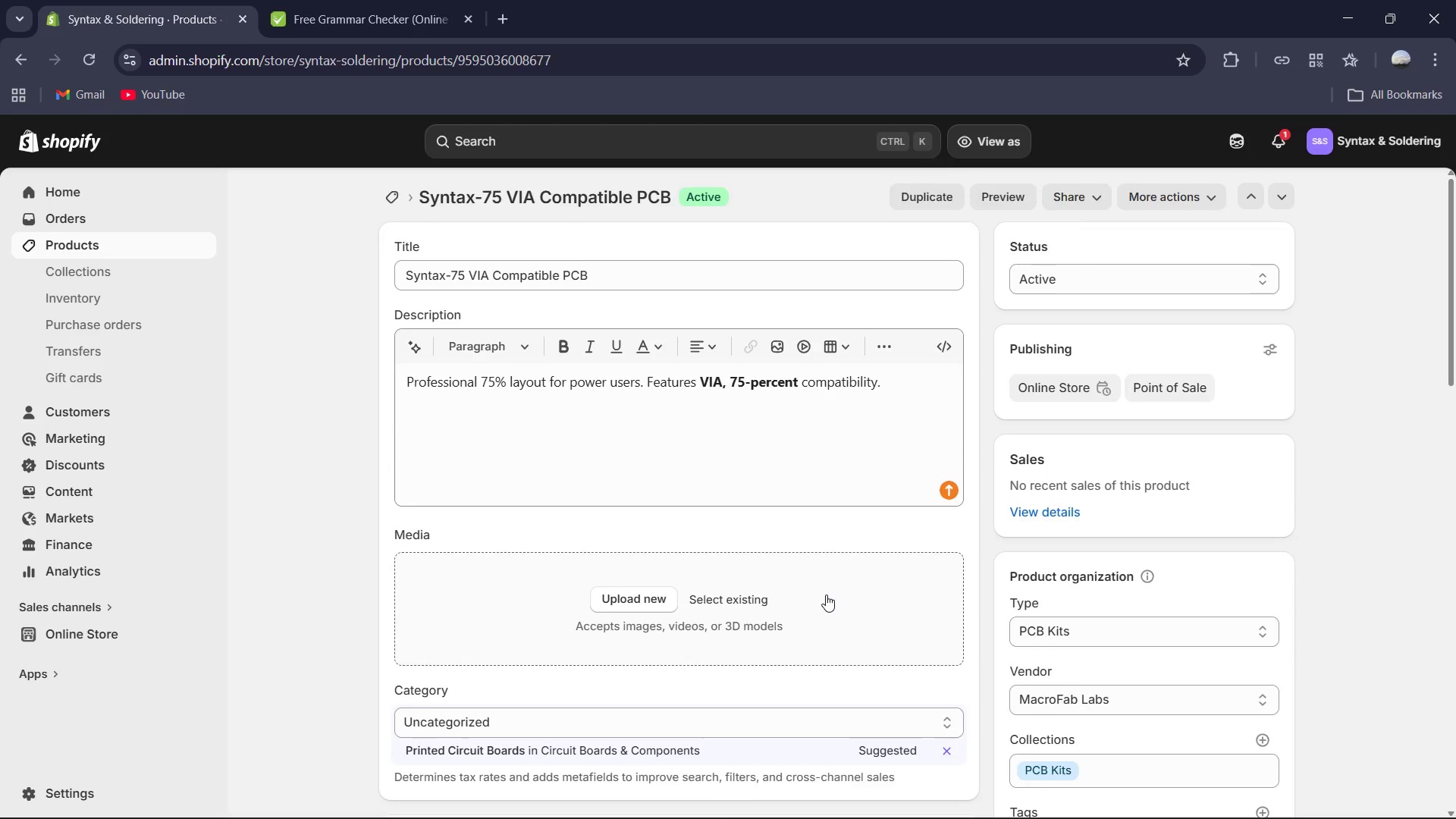 
scroll: coordinate [826, 595], scroll_direction: none, amount: 0.0
 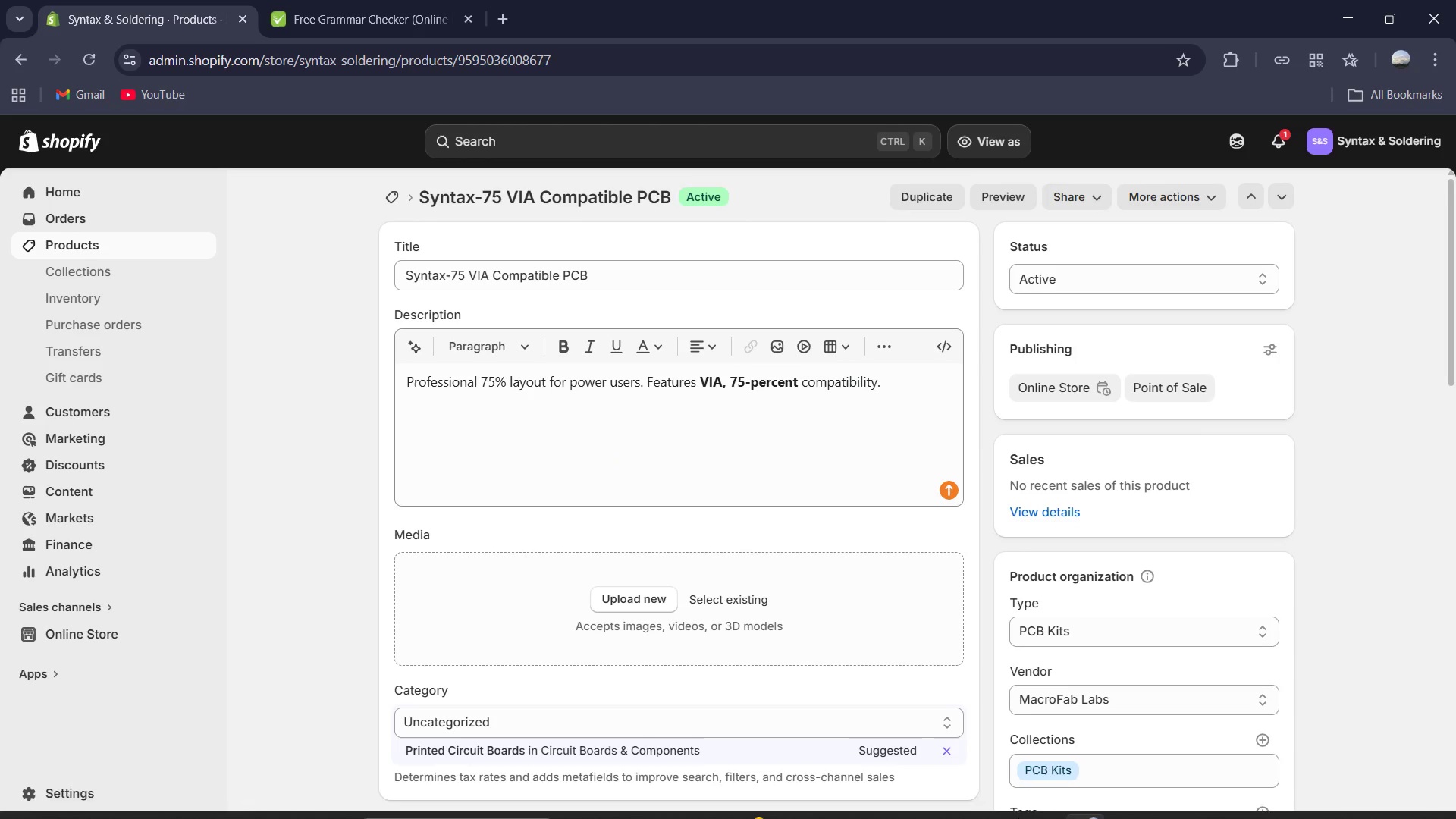 
left_click([1126, 793])
 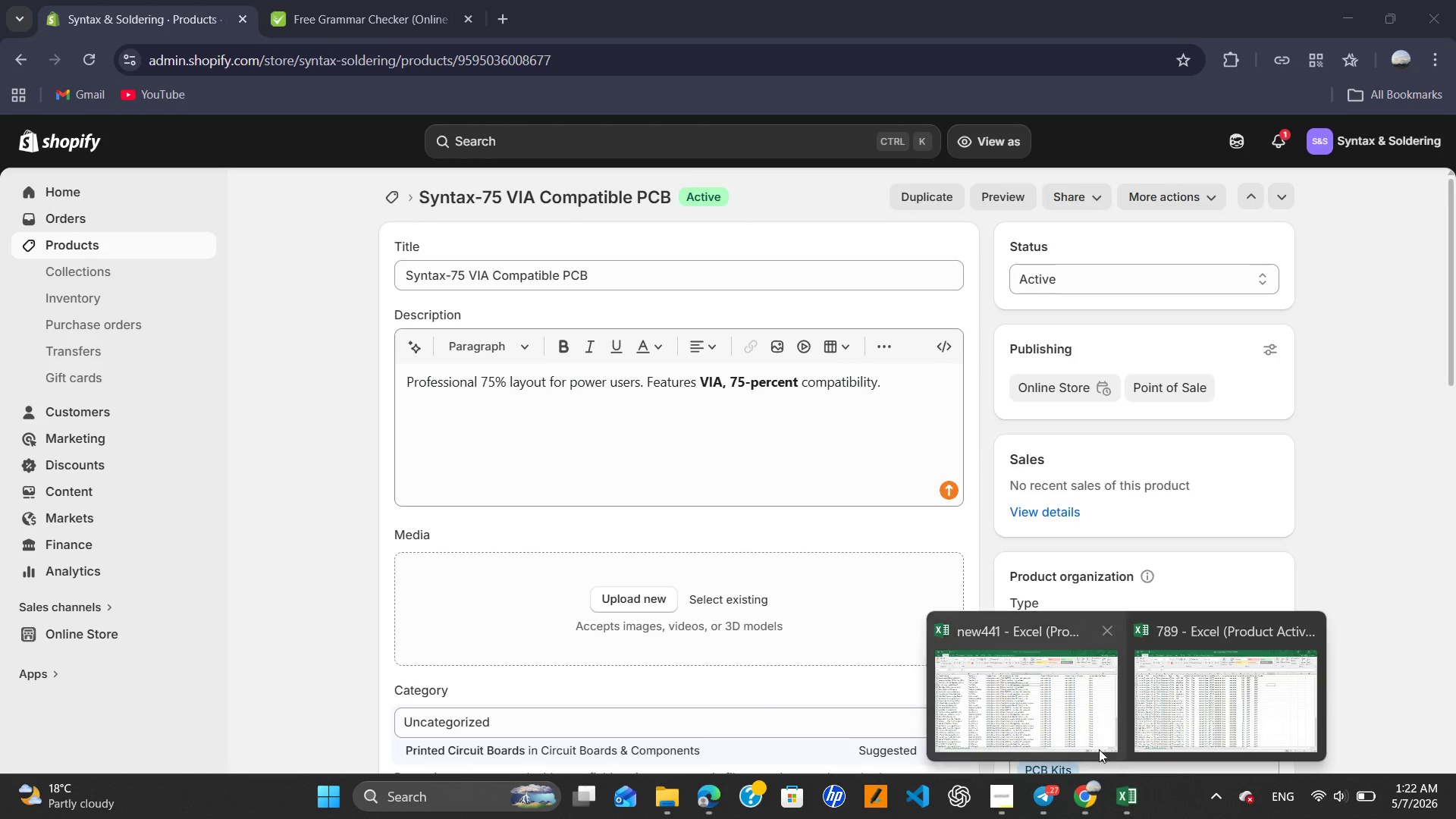 
left_click([1093, 740])
 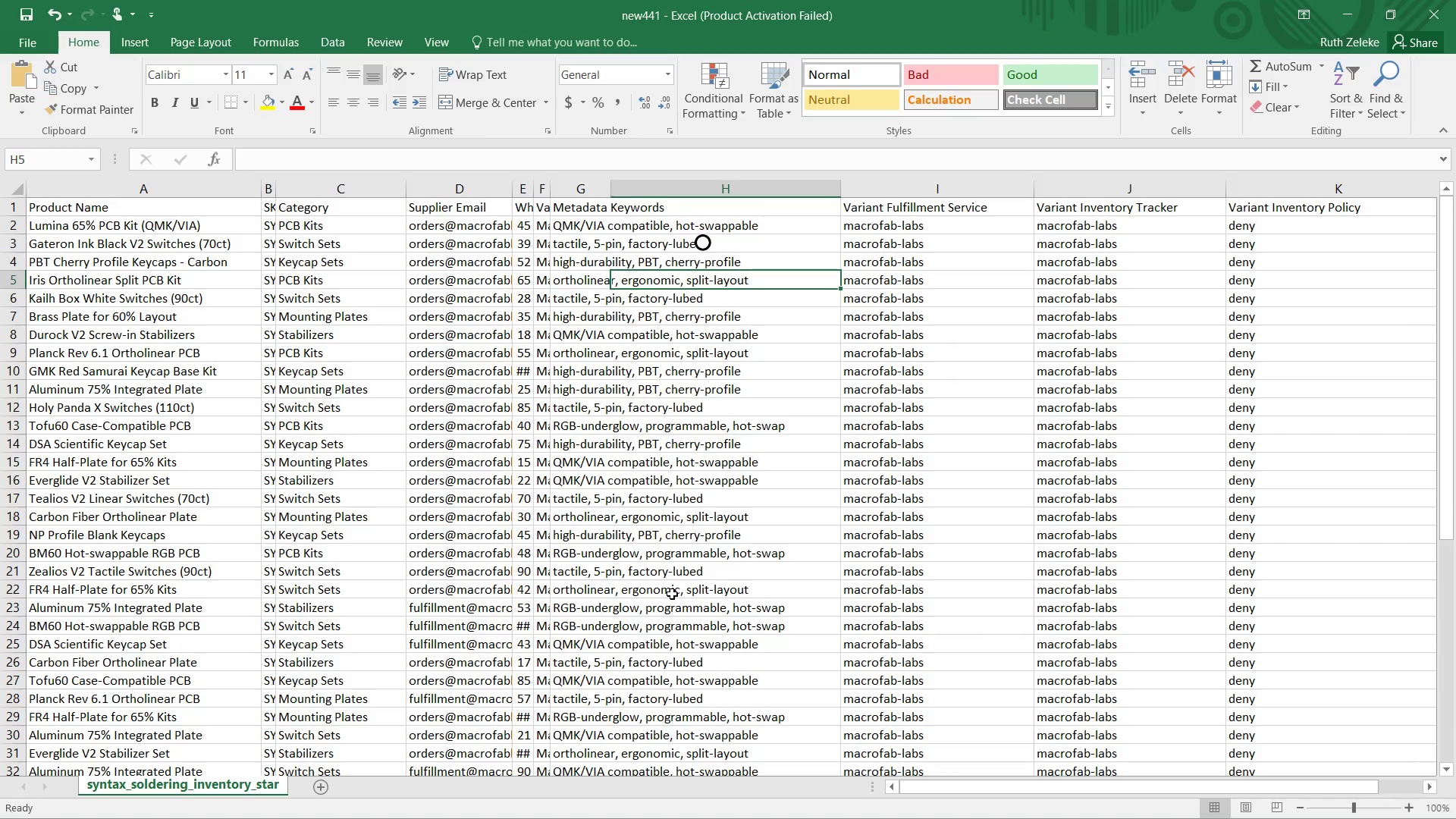 
scroll: coordinate [672, 594], scroll_direction: up, amount: 5.0
 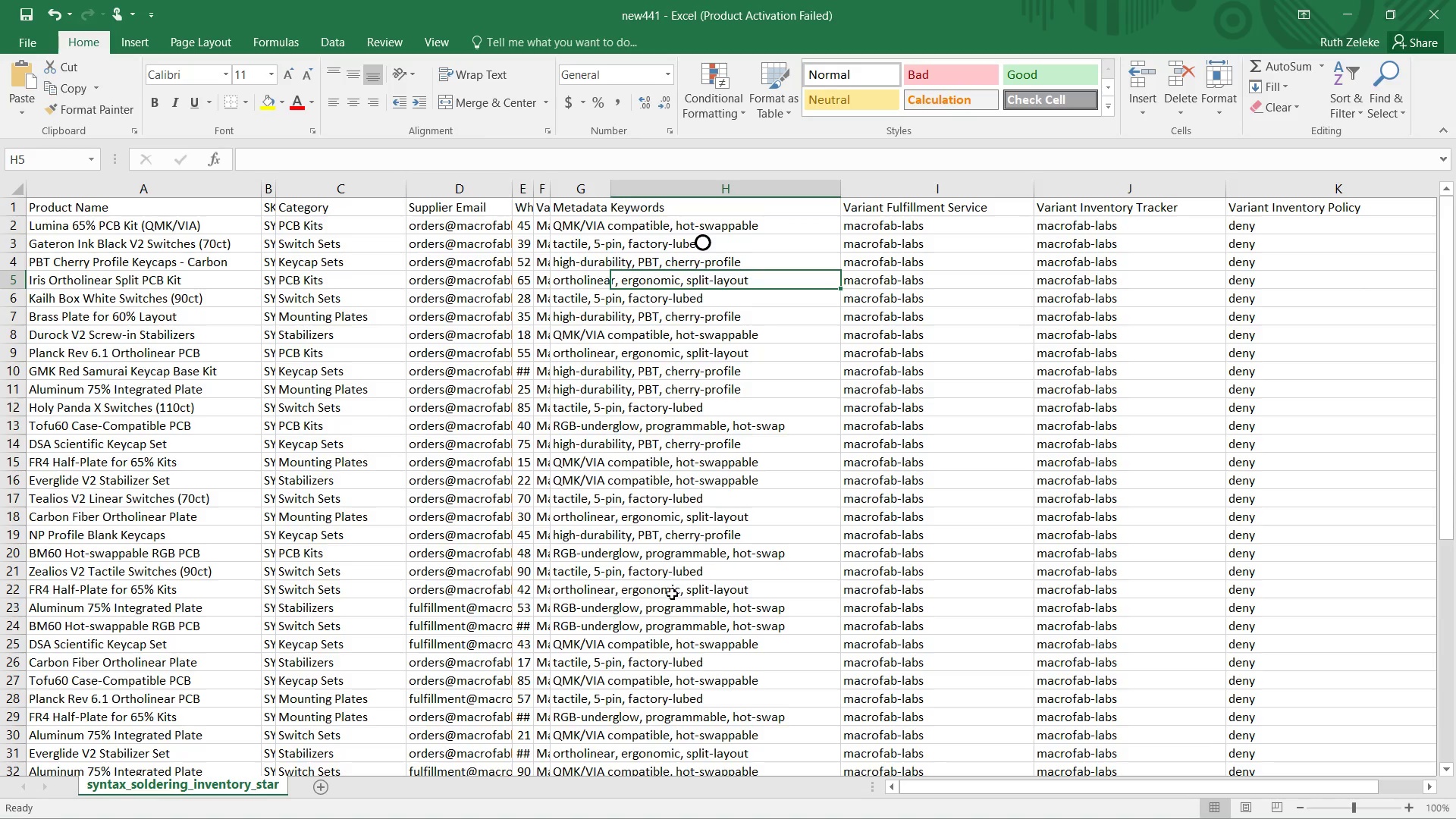 
scroll: coordinate [672, 594], scroll_direction: down, amount: 10.0
 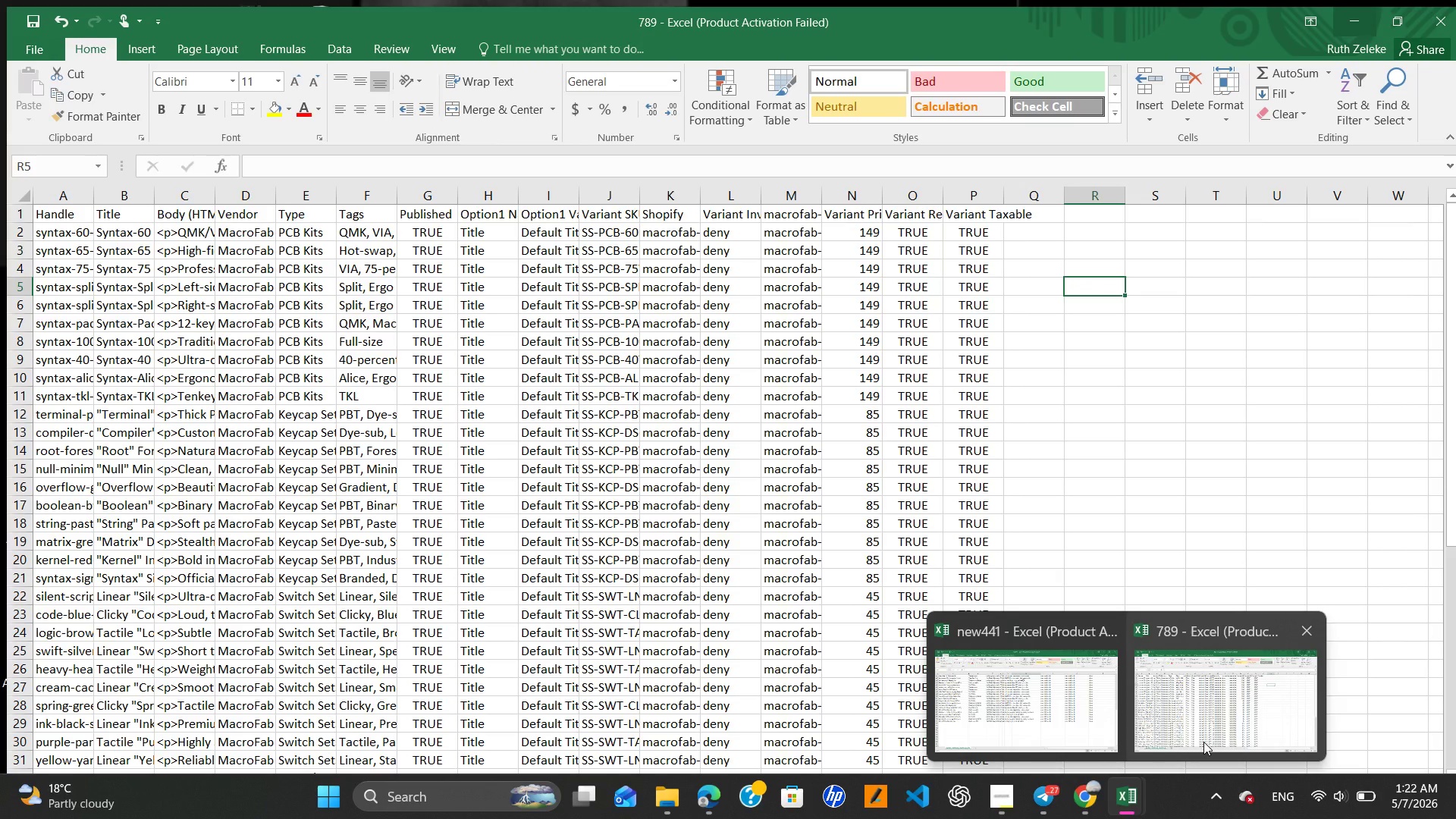 
wait(5.74)
 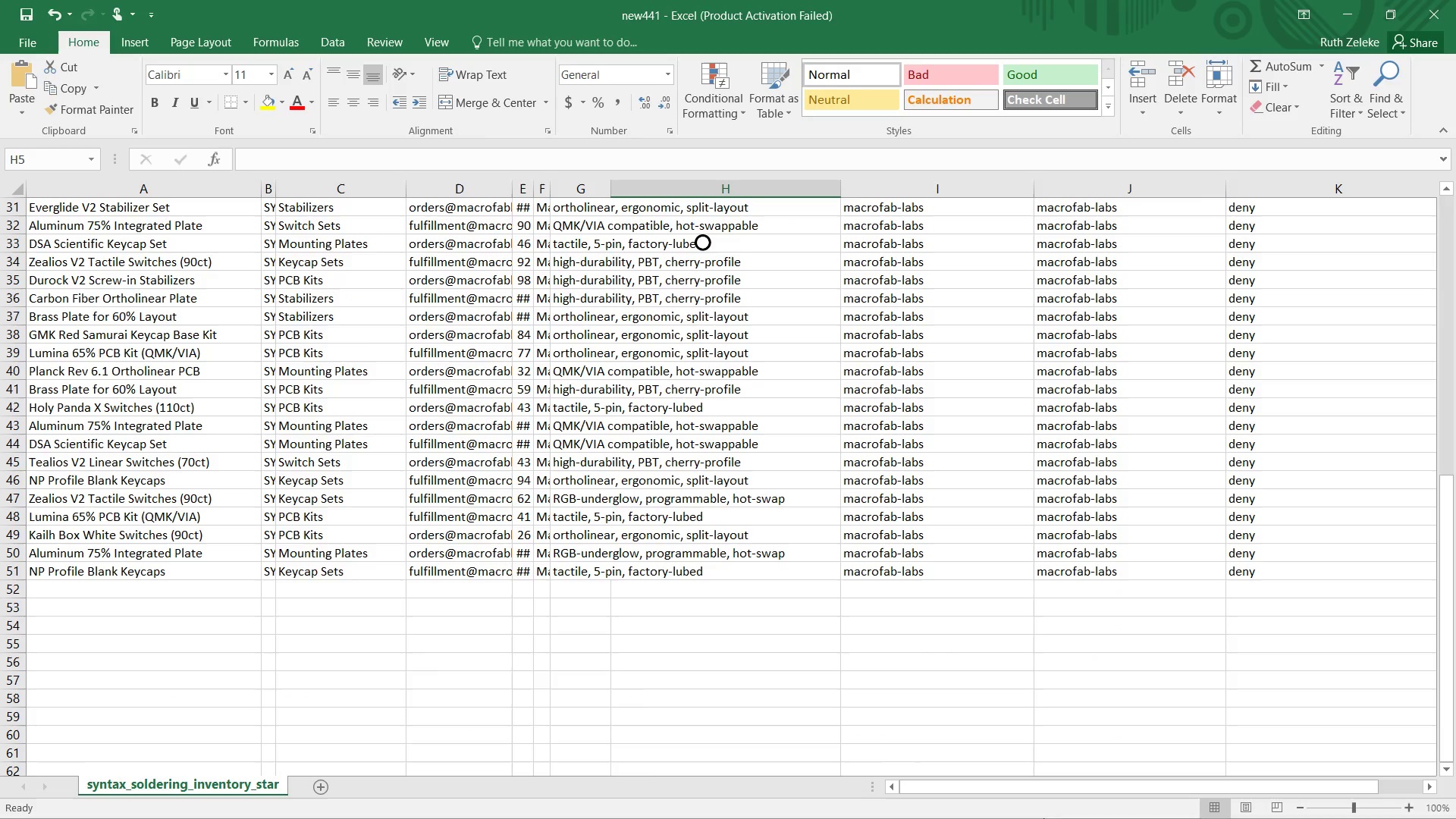 
mouse_move([1116, 704])
 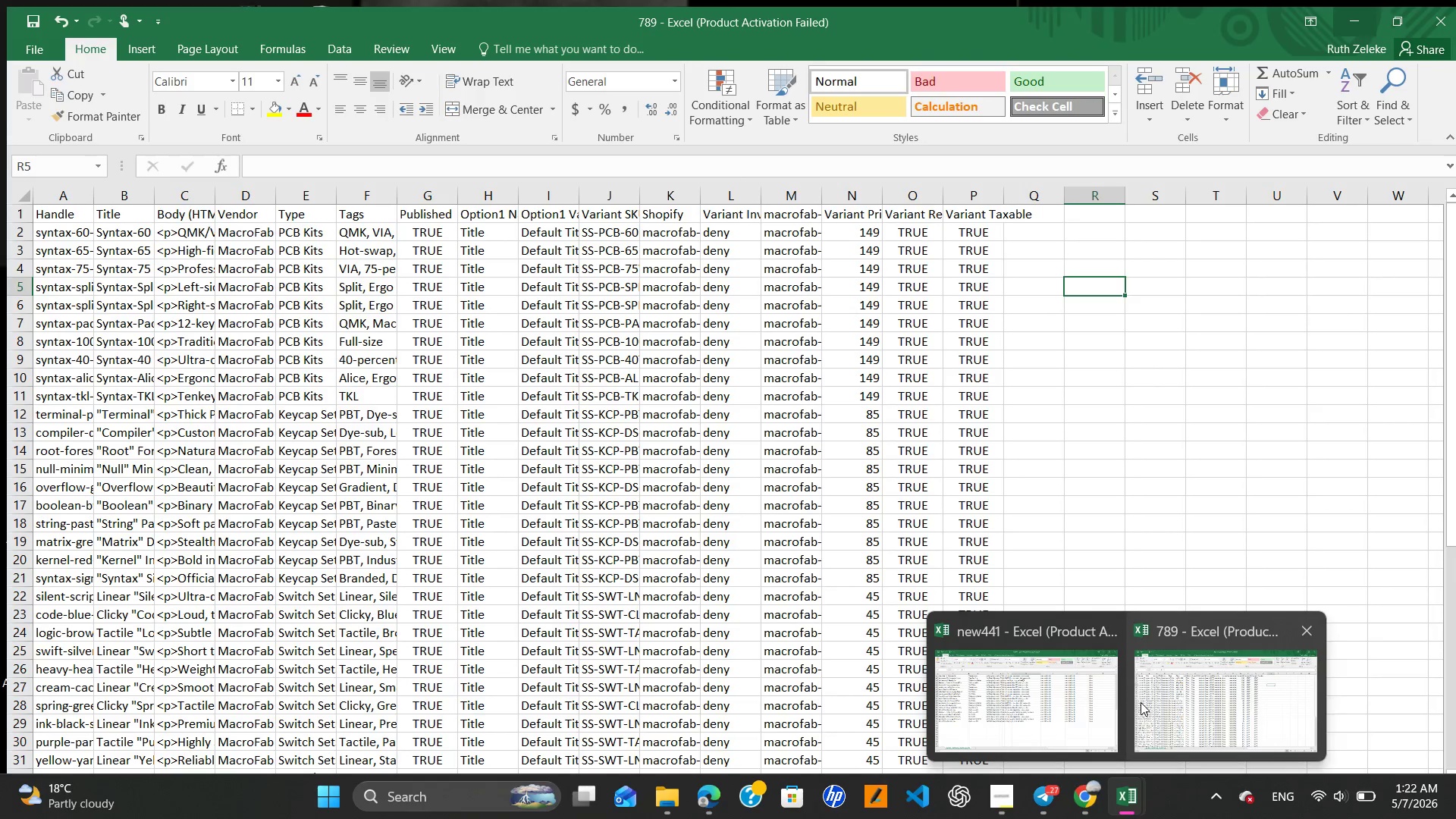 
left_click([1141, 702])
 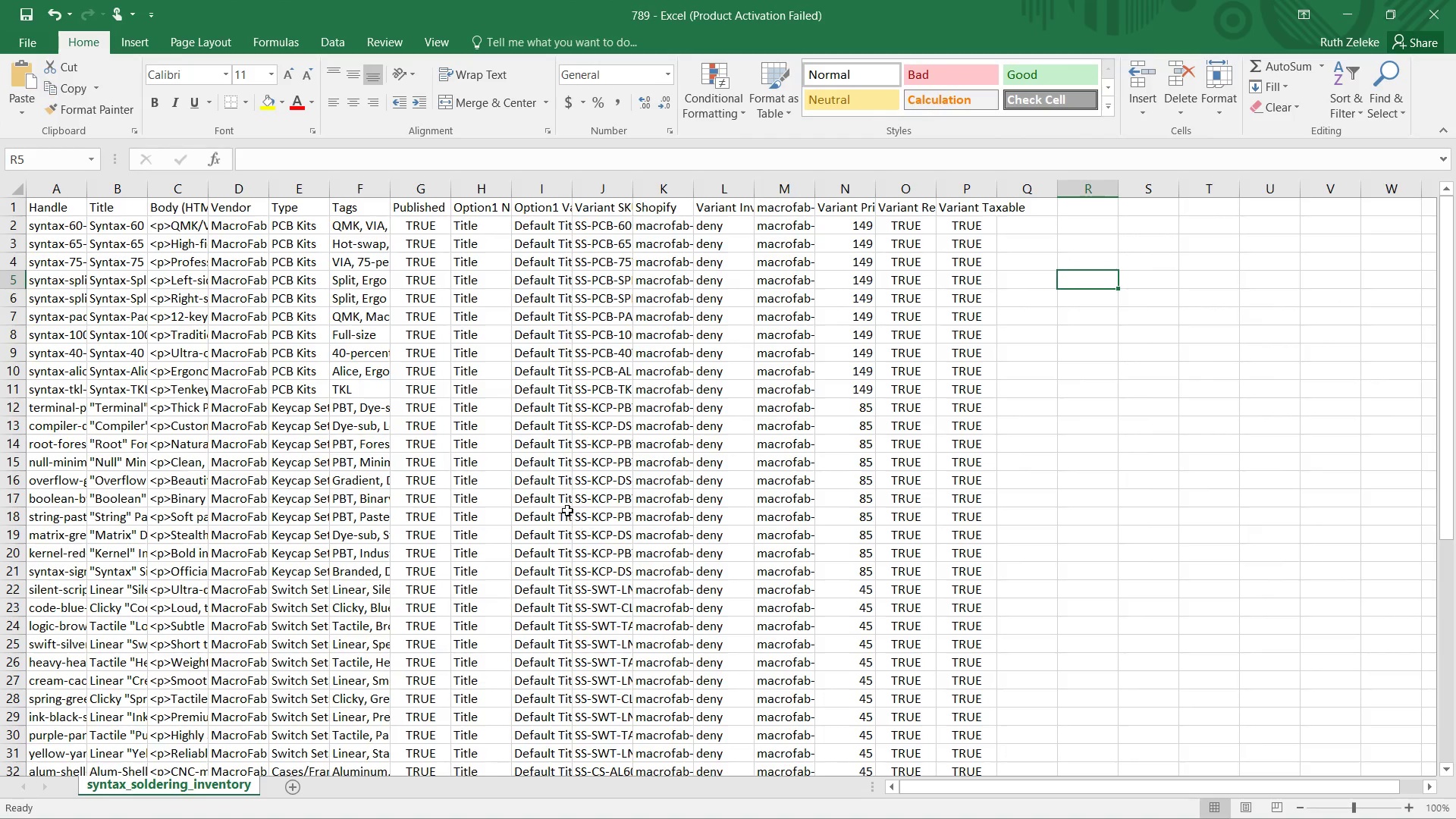 
scroll: coordinate [566, 510], scroll_direction: up, amount: 3.0
 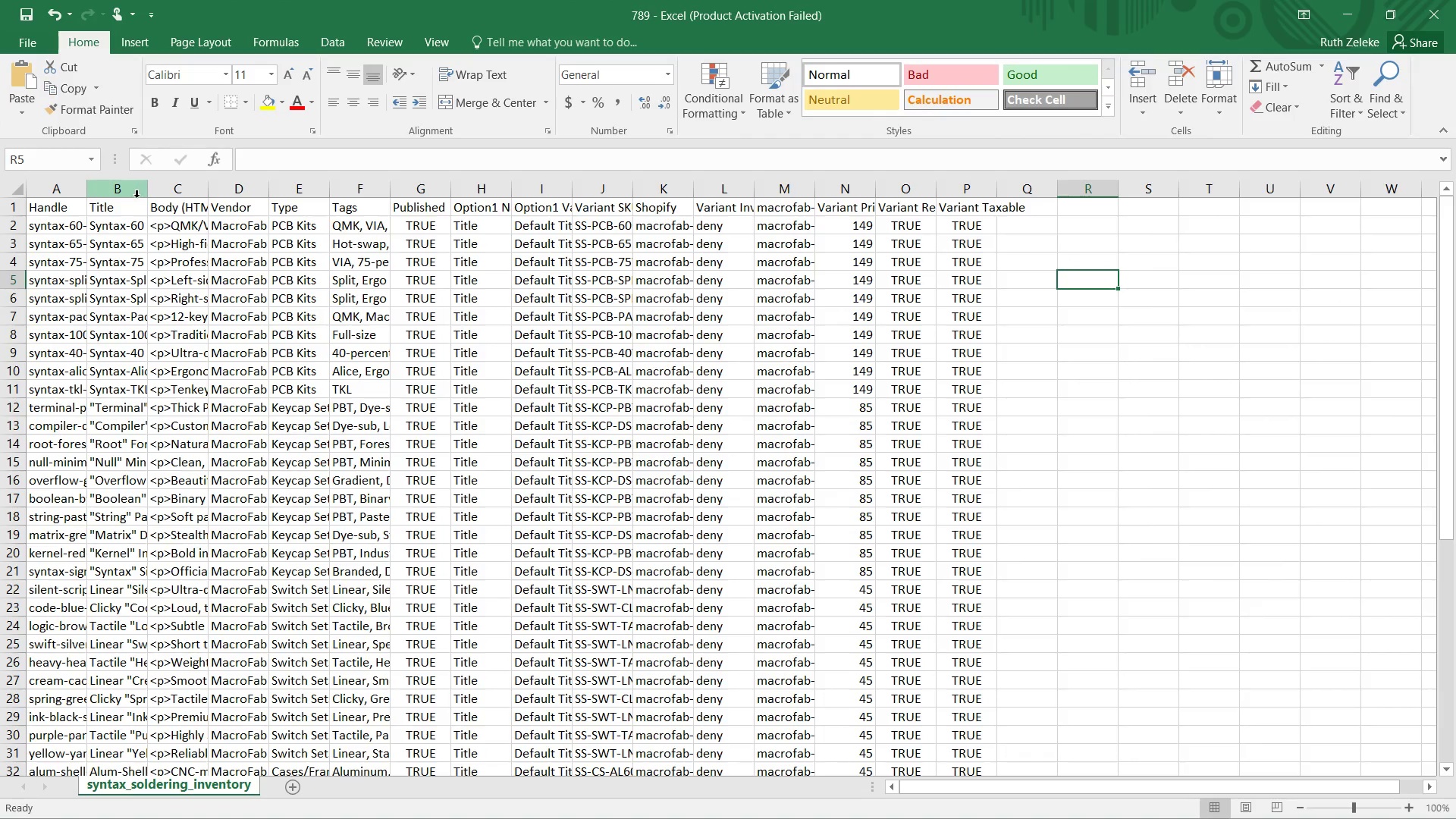 
left_click_drag(start_coordinate=[146, 188], to_coordinate=[275, 199])
 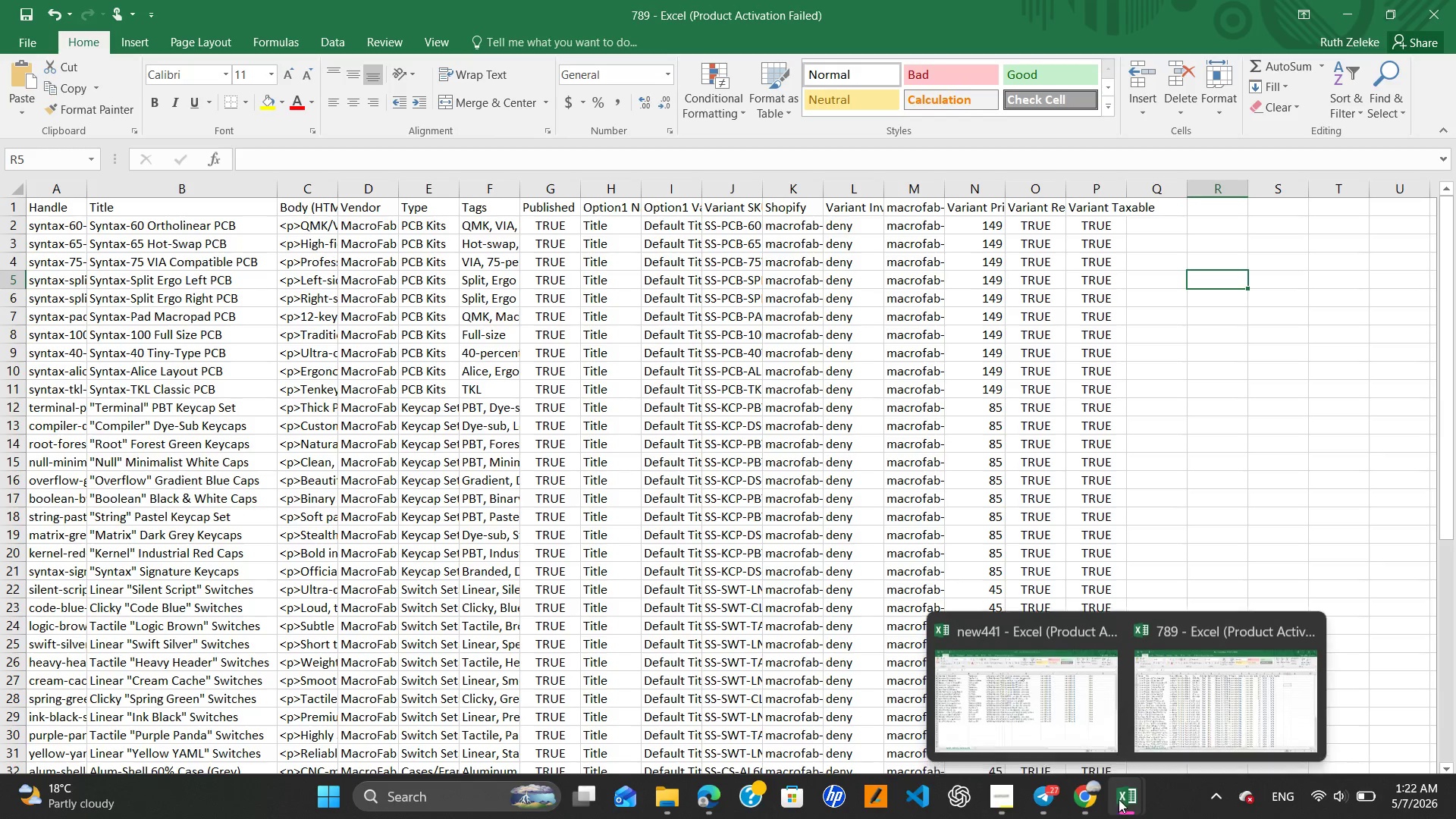 
wait(5.23)
 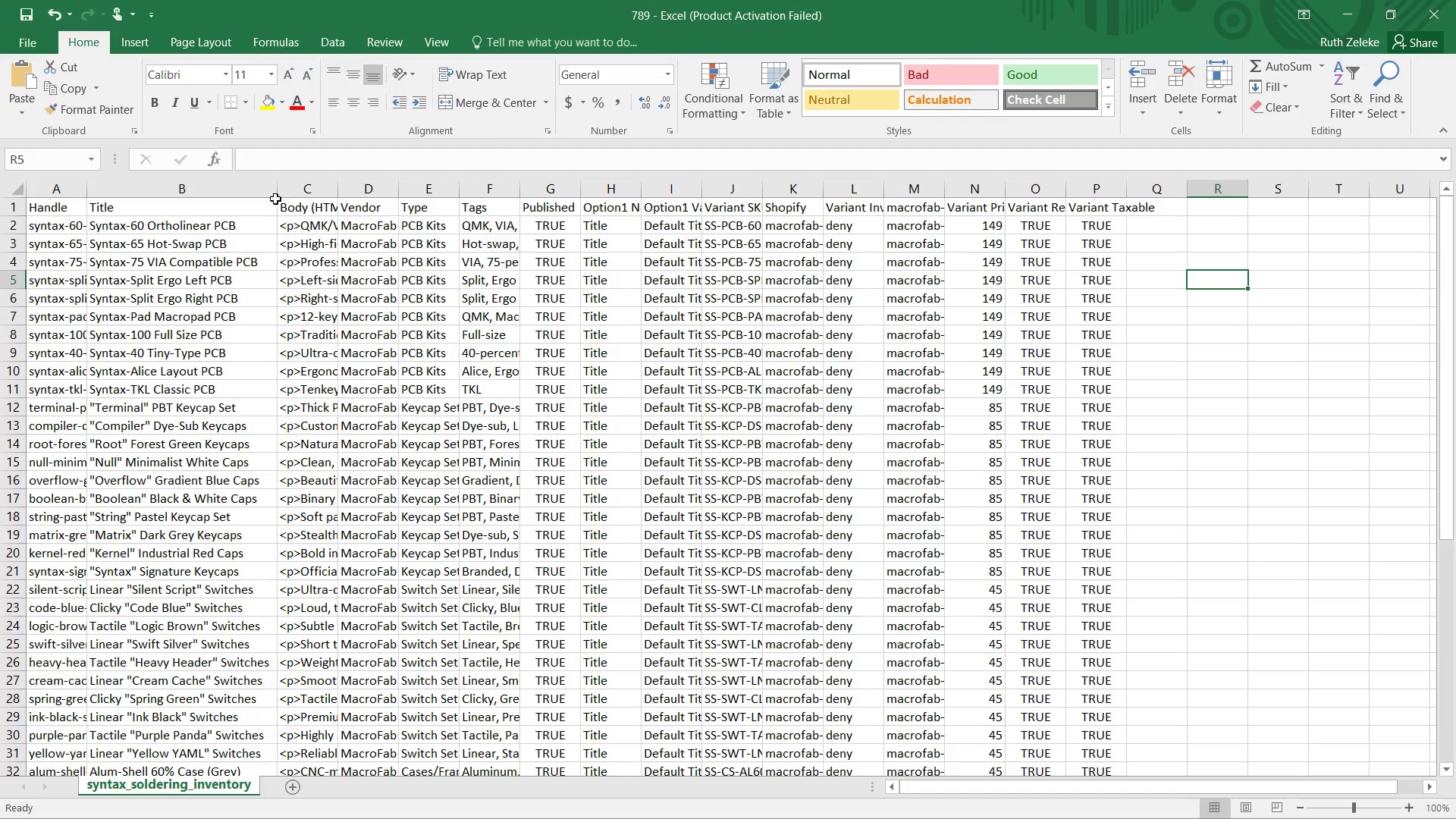 
left_click([1080, 664])
 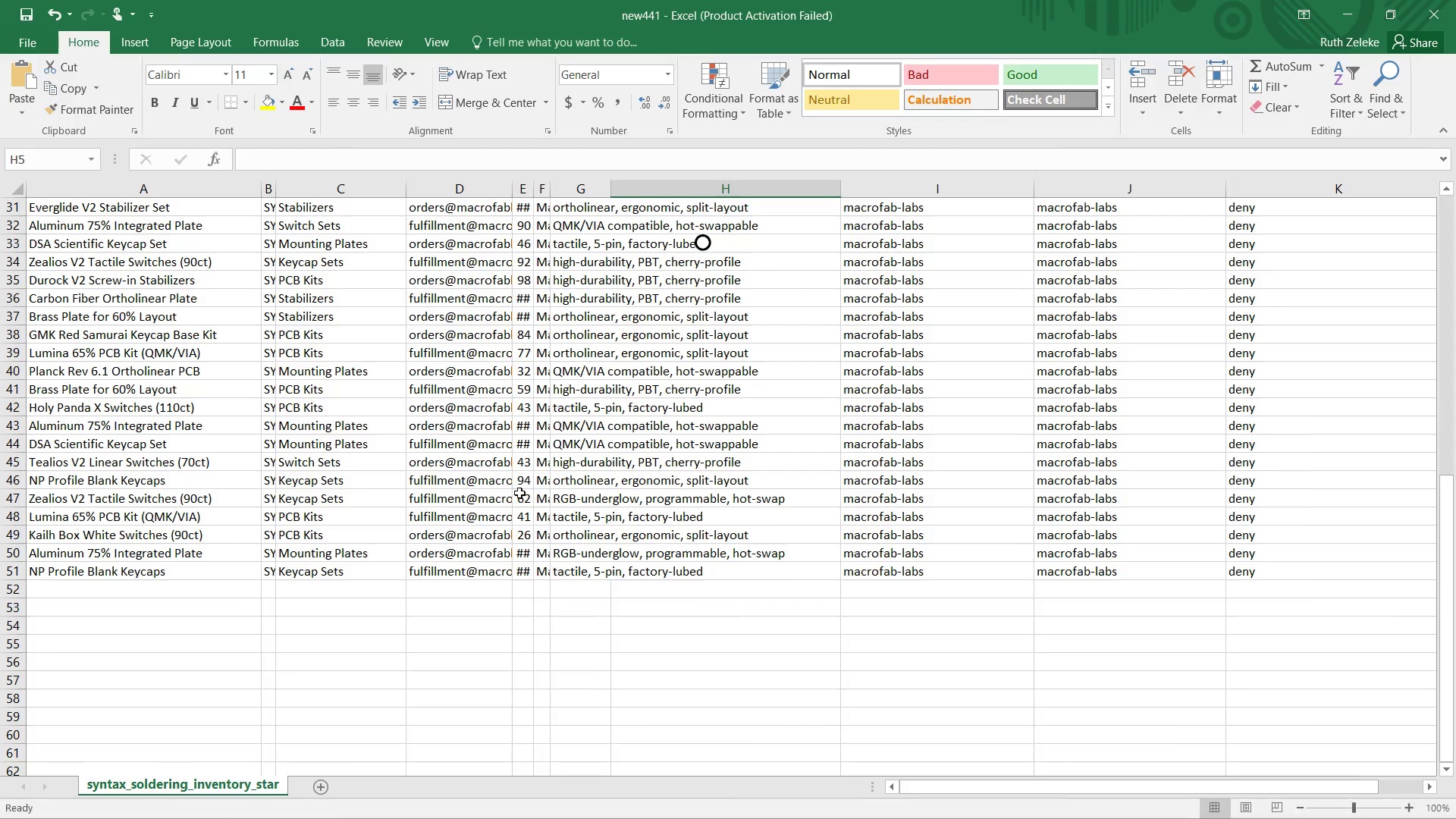 
scroll: coordinate [512, 490], scroll_direction: up, amount: 18.0
 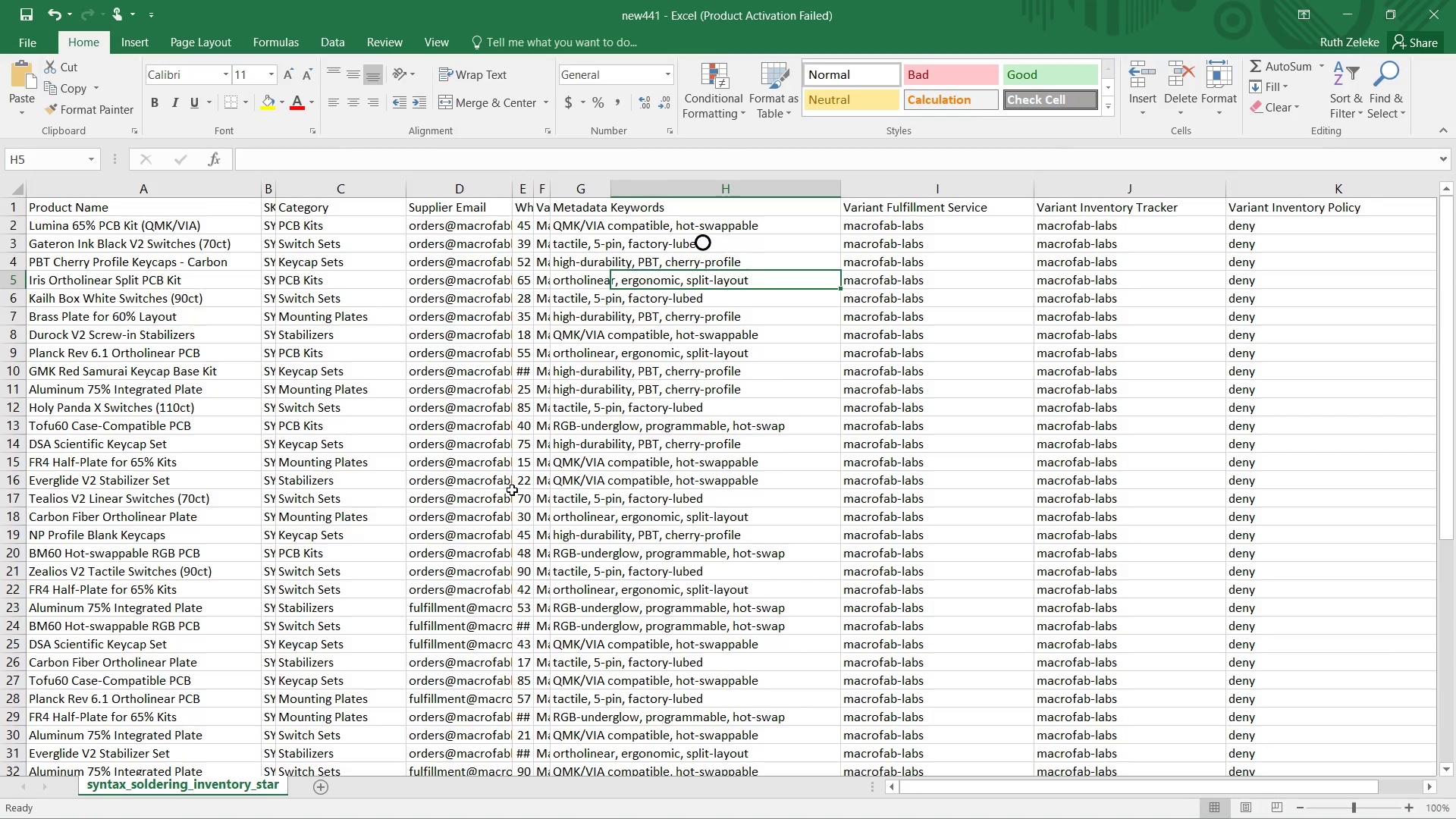 
wait(14.06)
 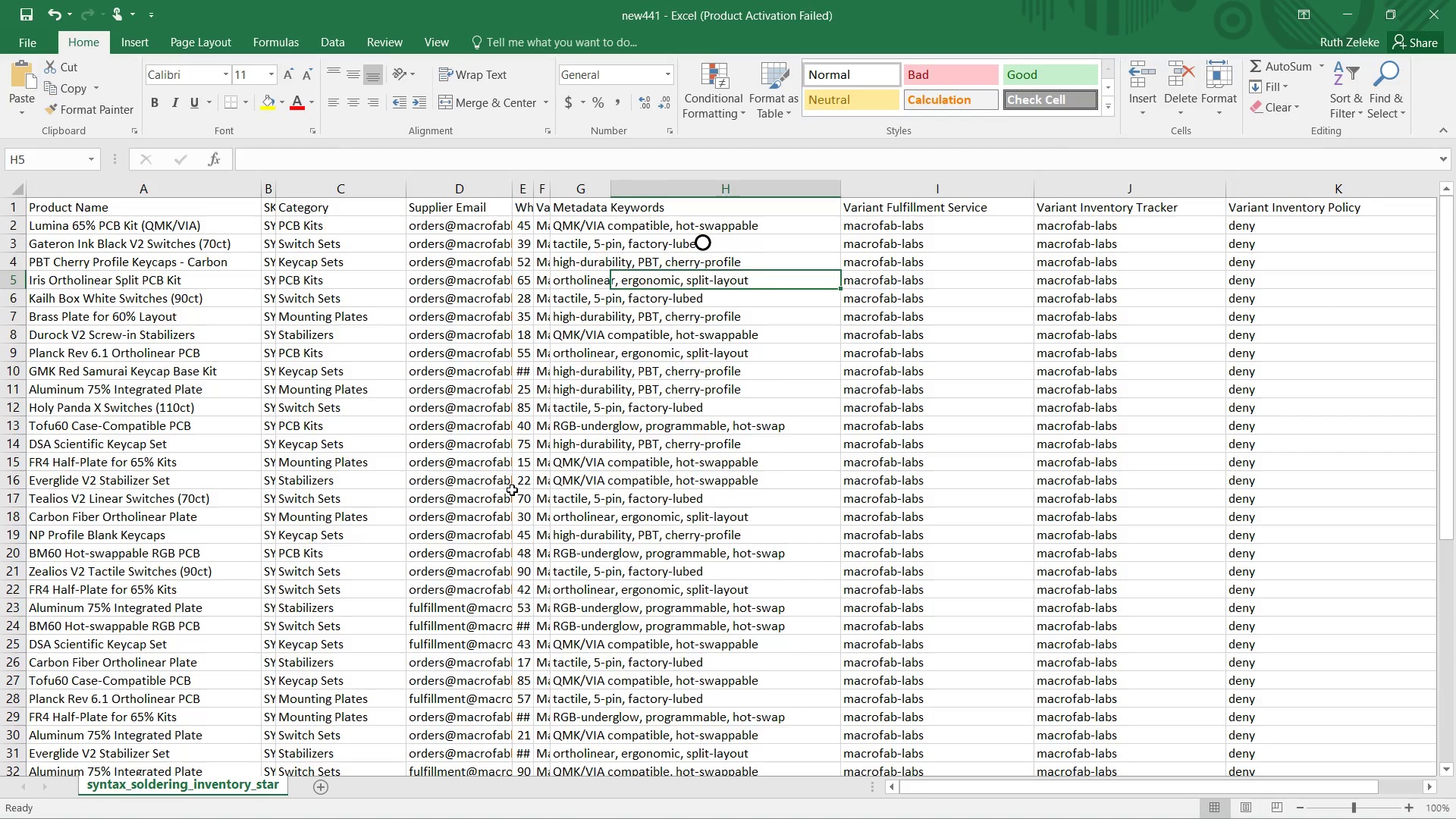 
scroll: coordinate [512, 490], scroll_direction: down, amount: 4.0
 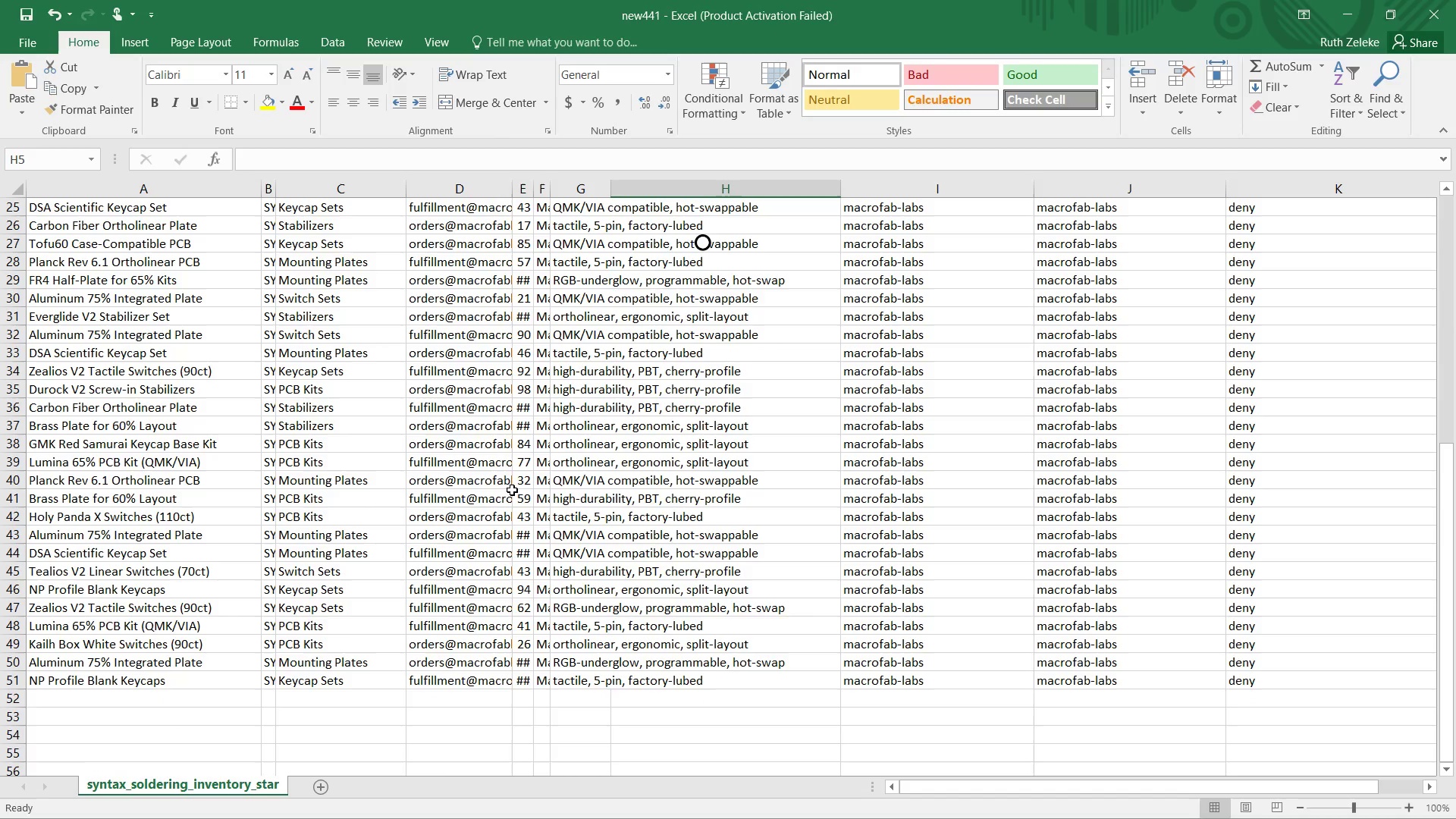 
scroll: coordinate [512, 490], scroll_direction: up, amount: 6.0
 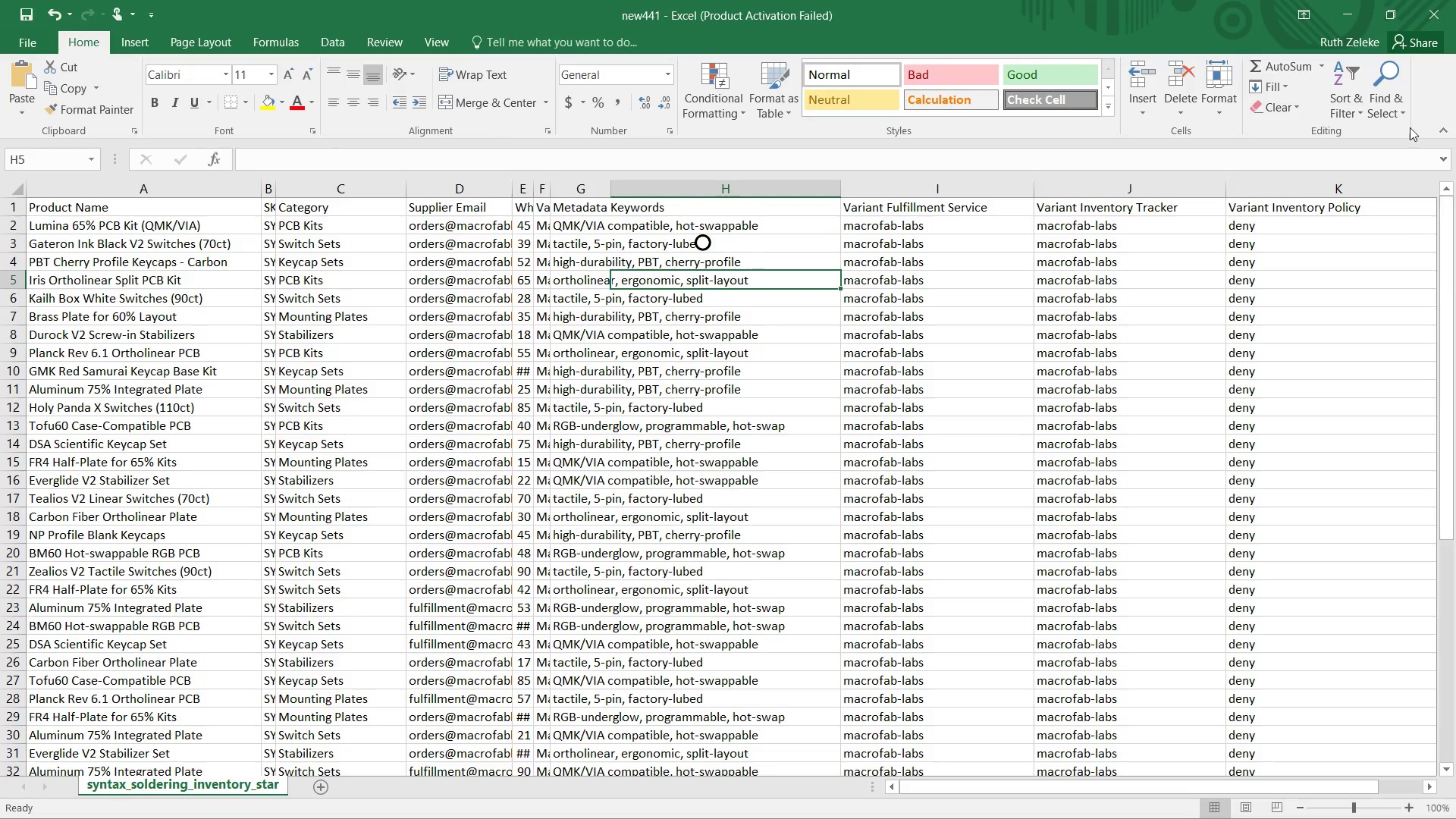 
left_click([1357, 3])
 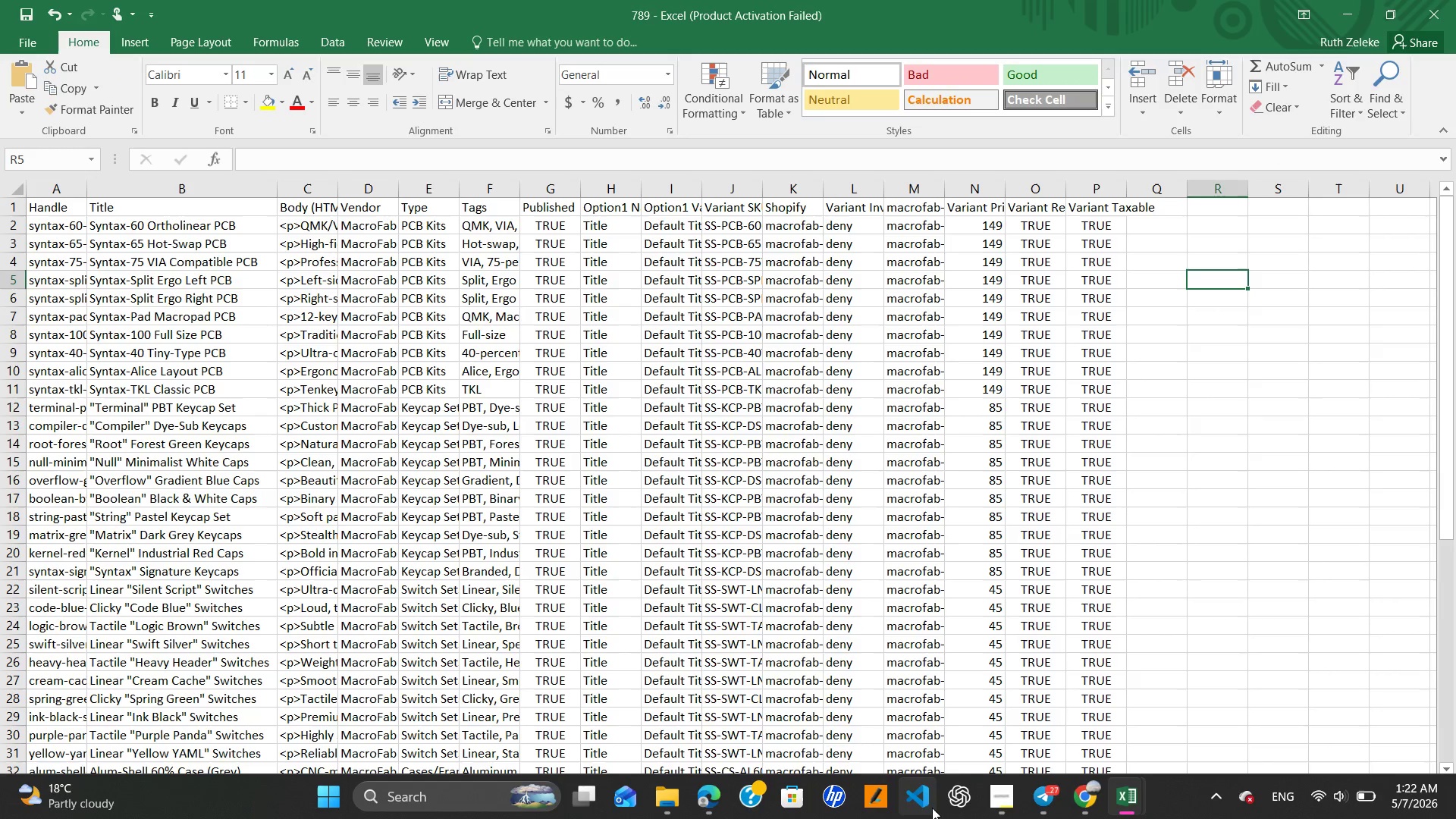 
left_click([1015, 792])